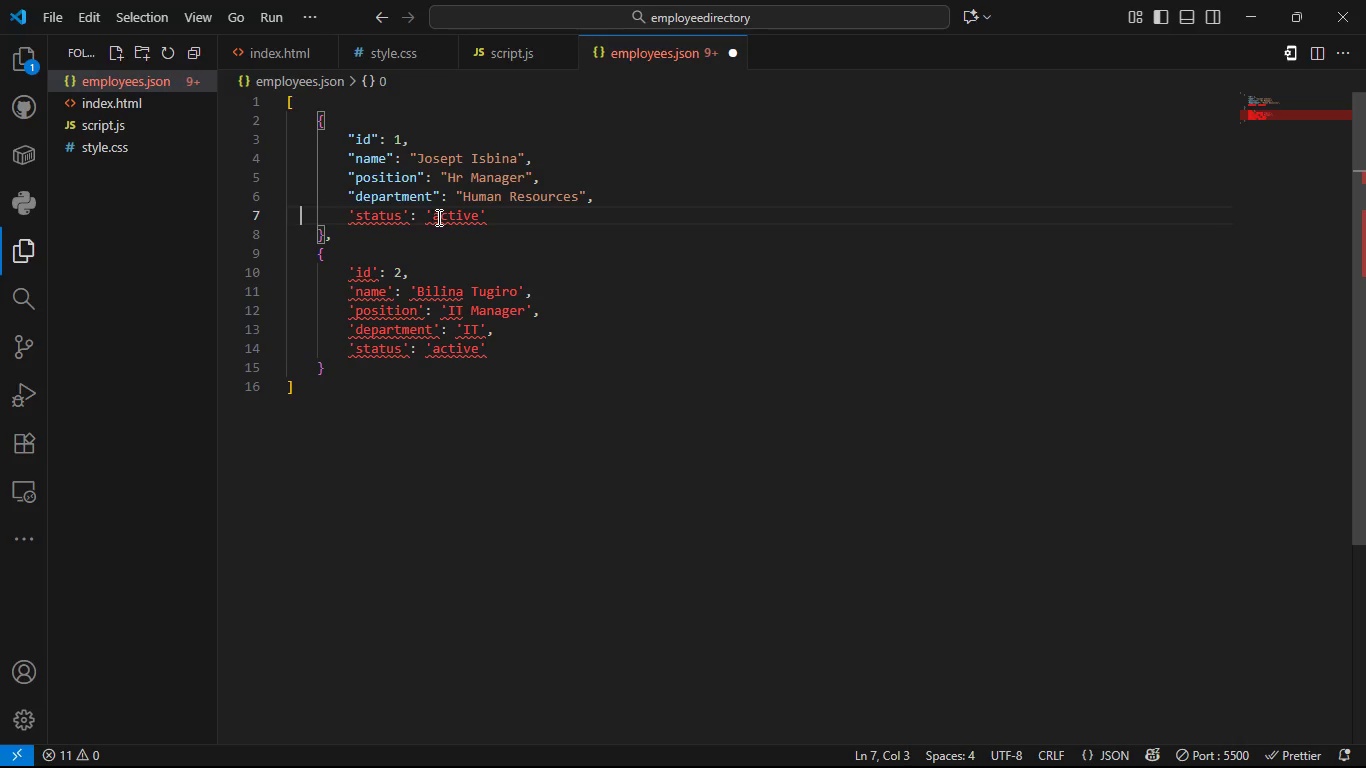 
key(ArrowRight)
 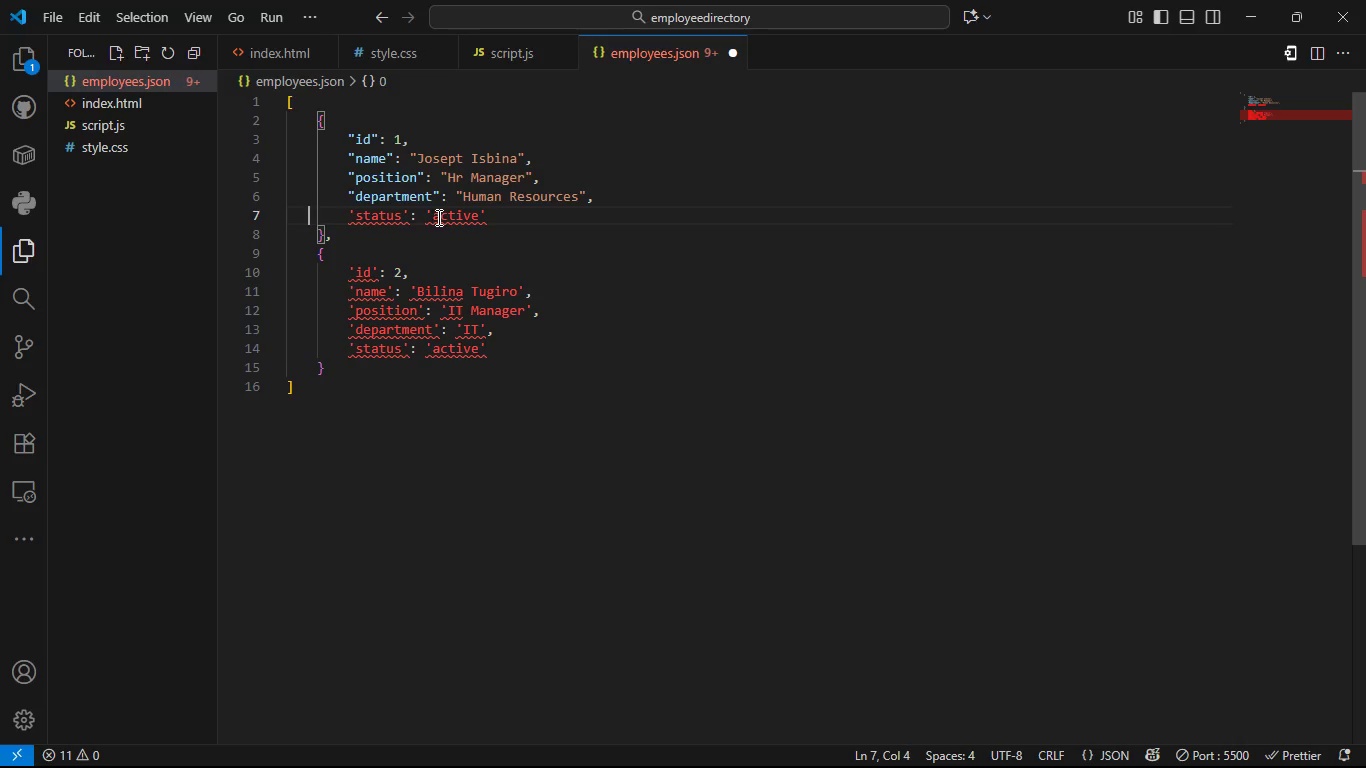 
hold_key(key=ArrowRight, duration=0.64)
 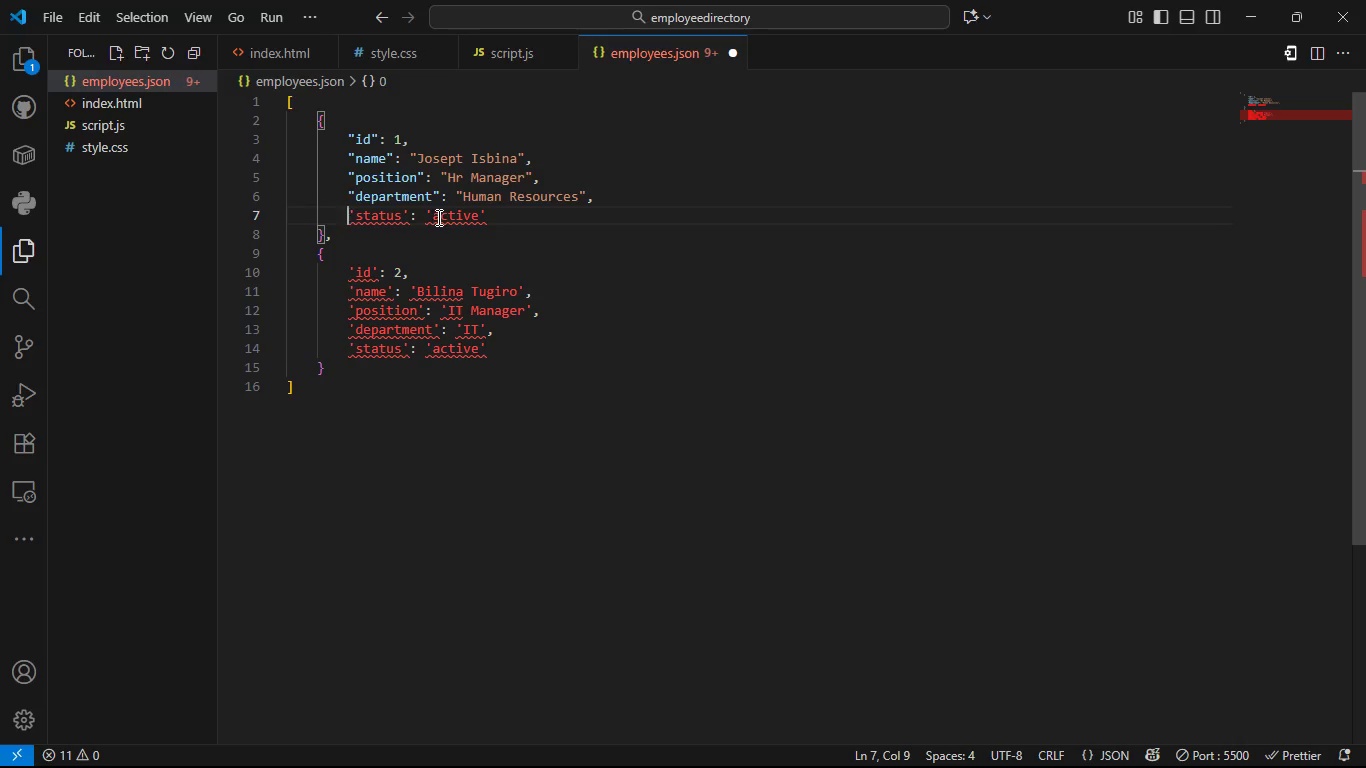 
key(ArrowRight)
 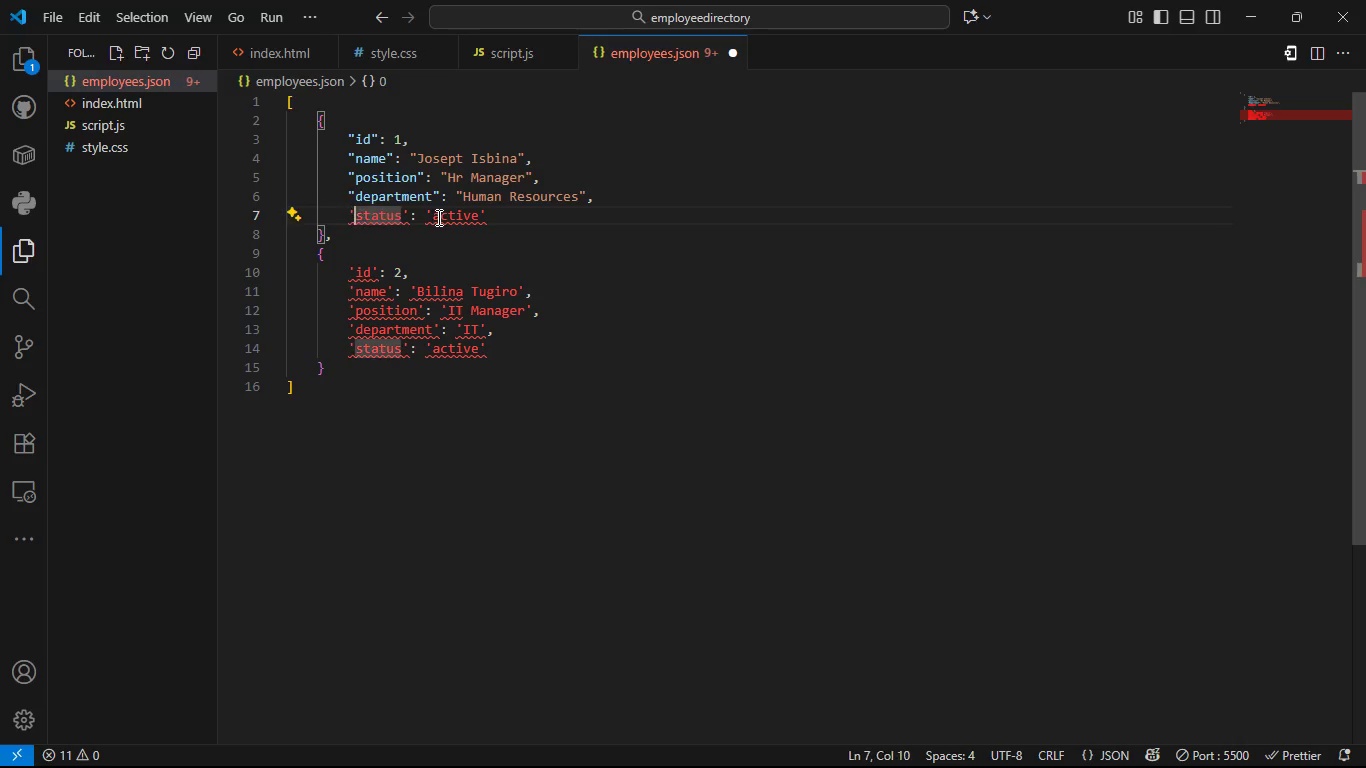 
key(ArrowRight)
 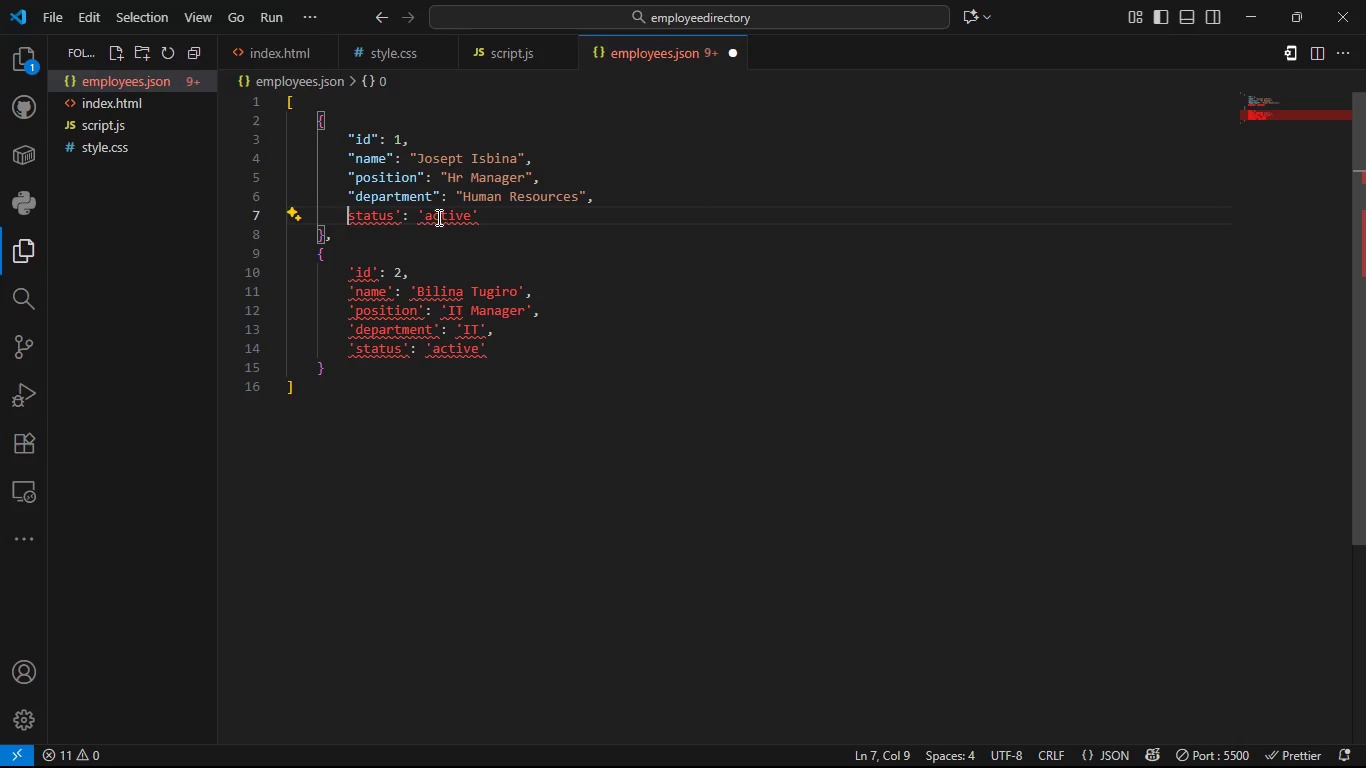 
key(Backspace)
 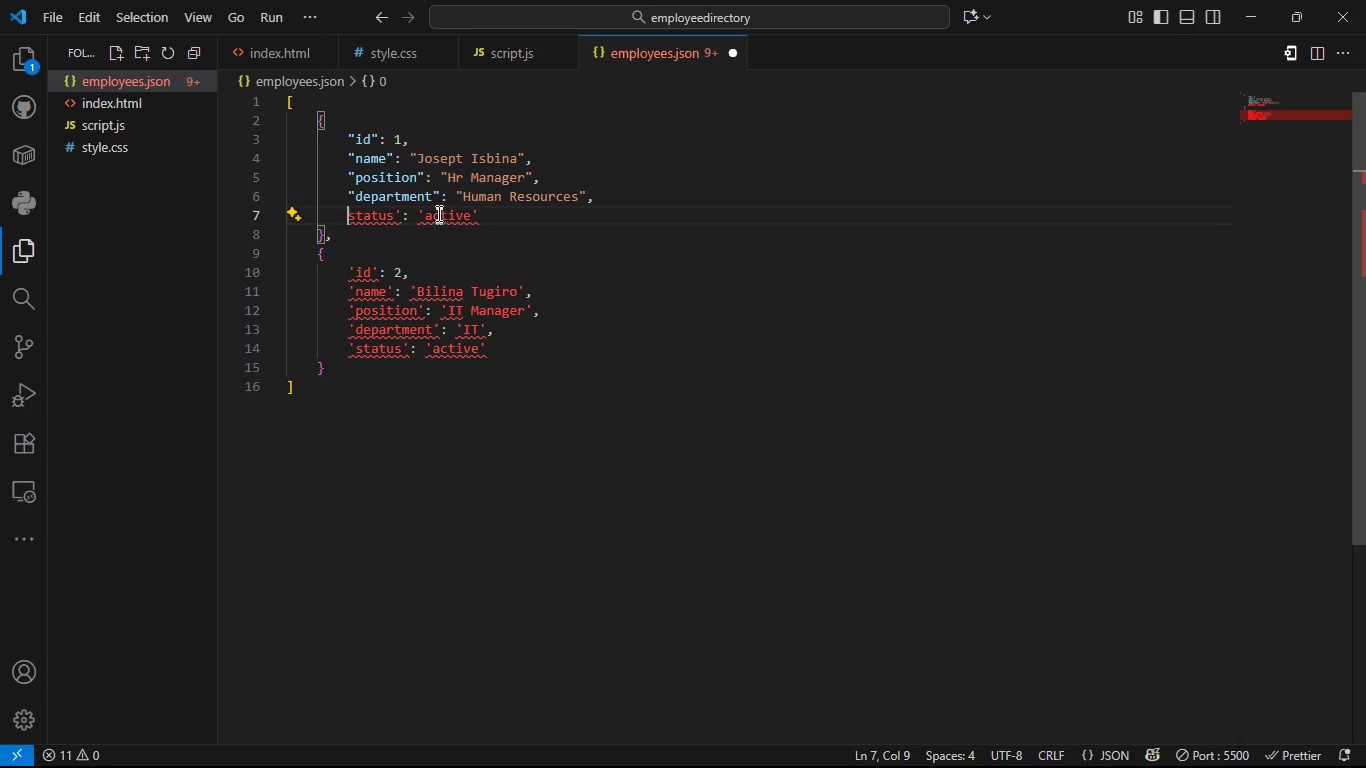 
key(Shift+Quote)
 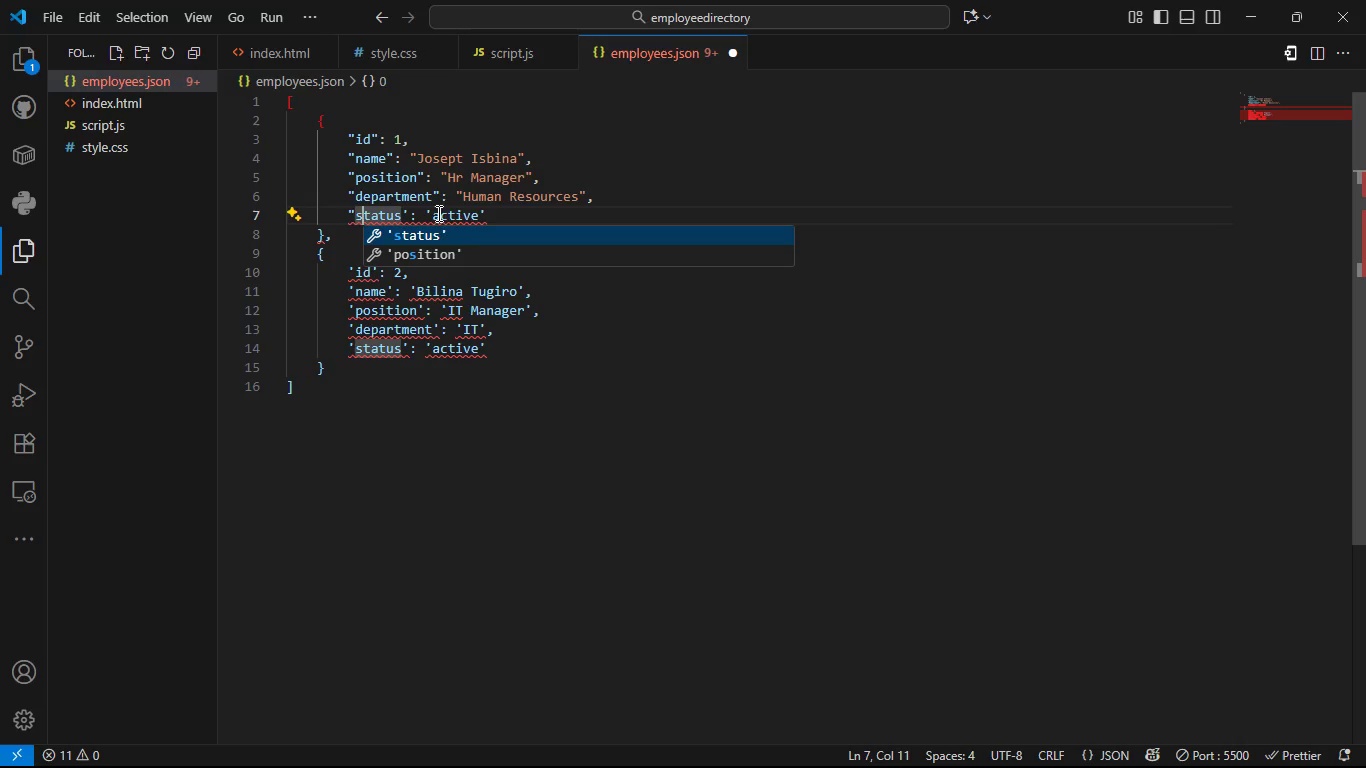 
hold_key(key=ArrowRight, duration=0.63)
 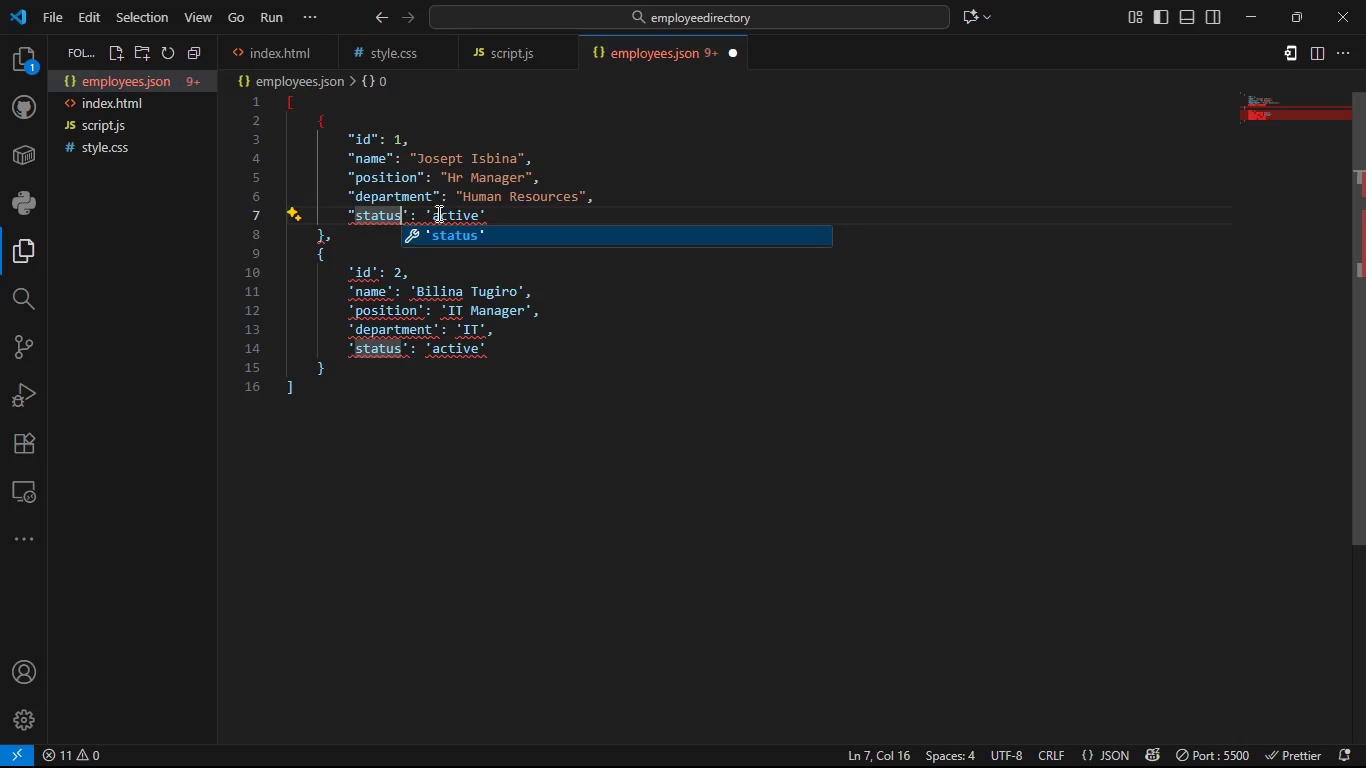 
key(ArrowRight)
 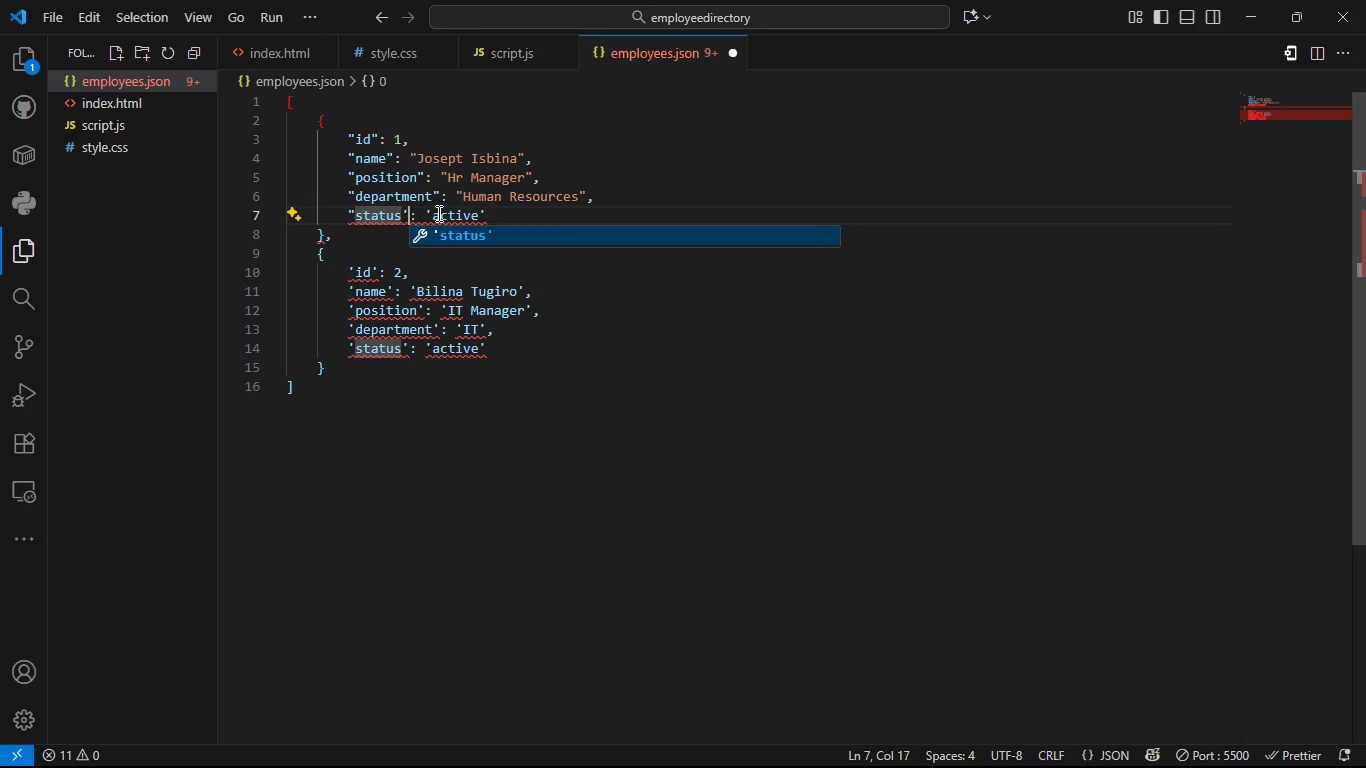 
key(ArrowRight)
 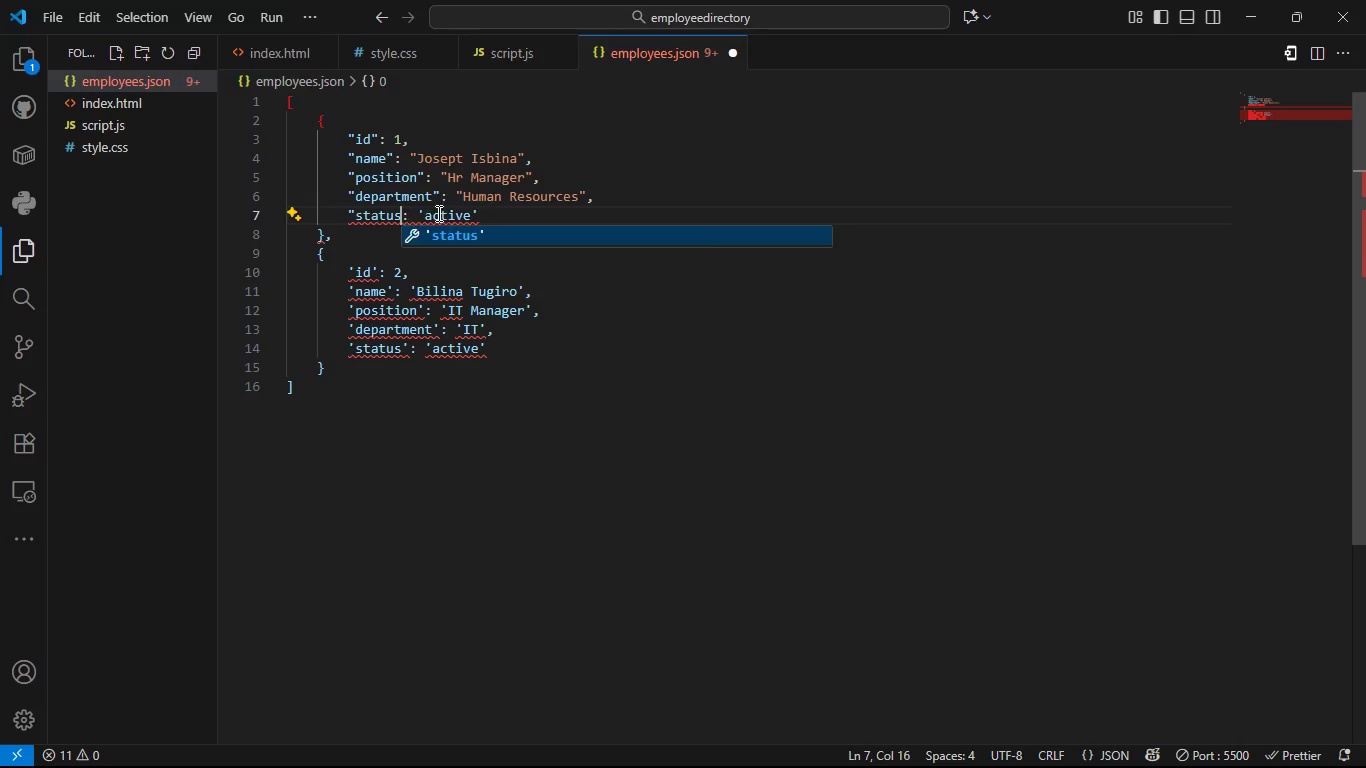 
key(Backspace)
 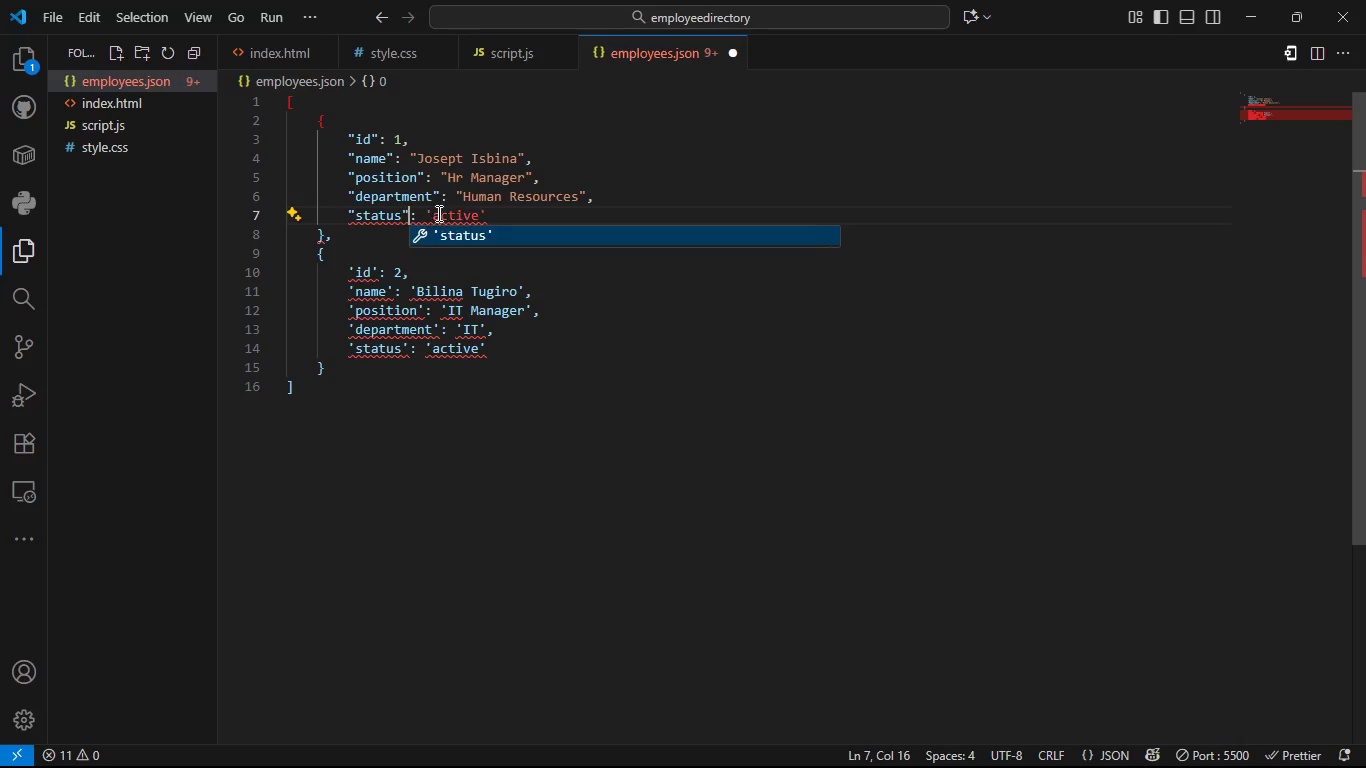 
key(Shift+Quote)
 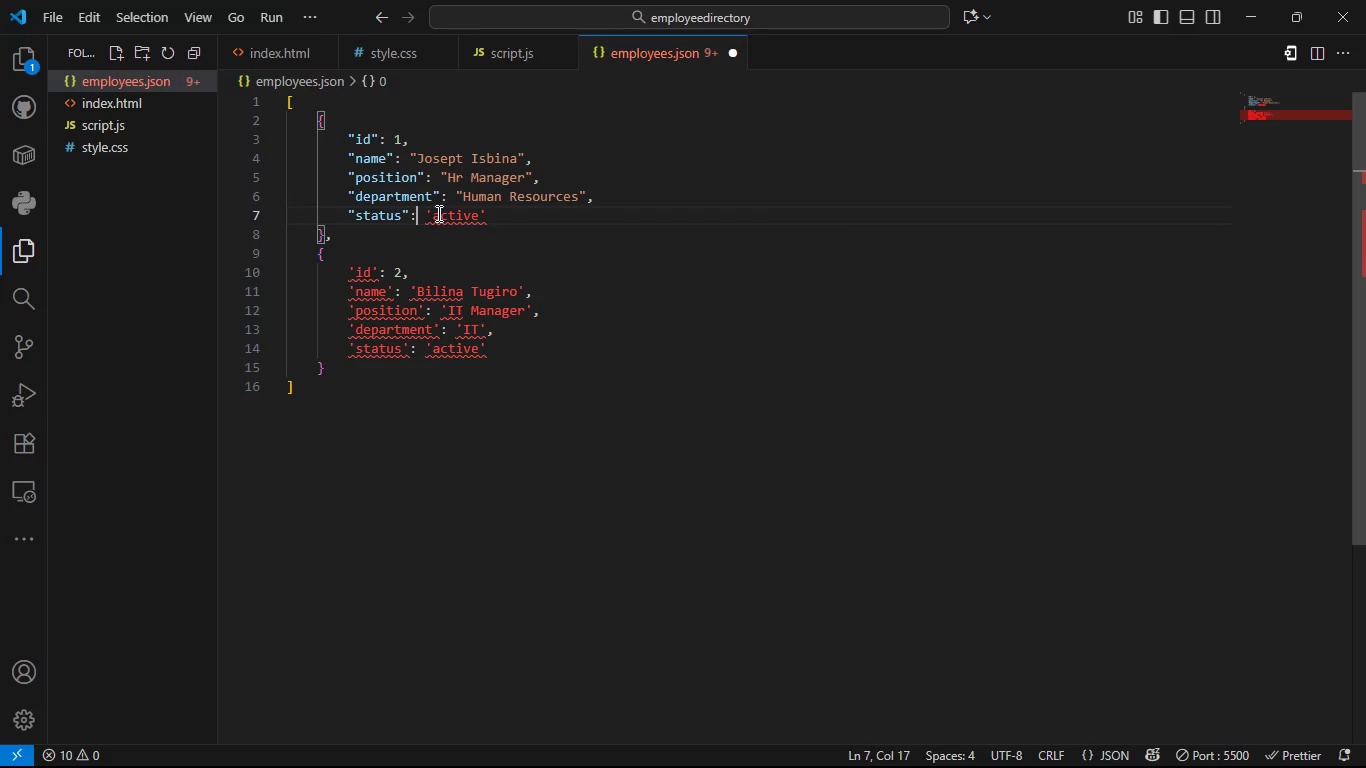 
hold_key(key=ArrowRight, duration=0.6)
 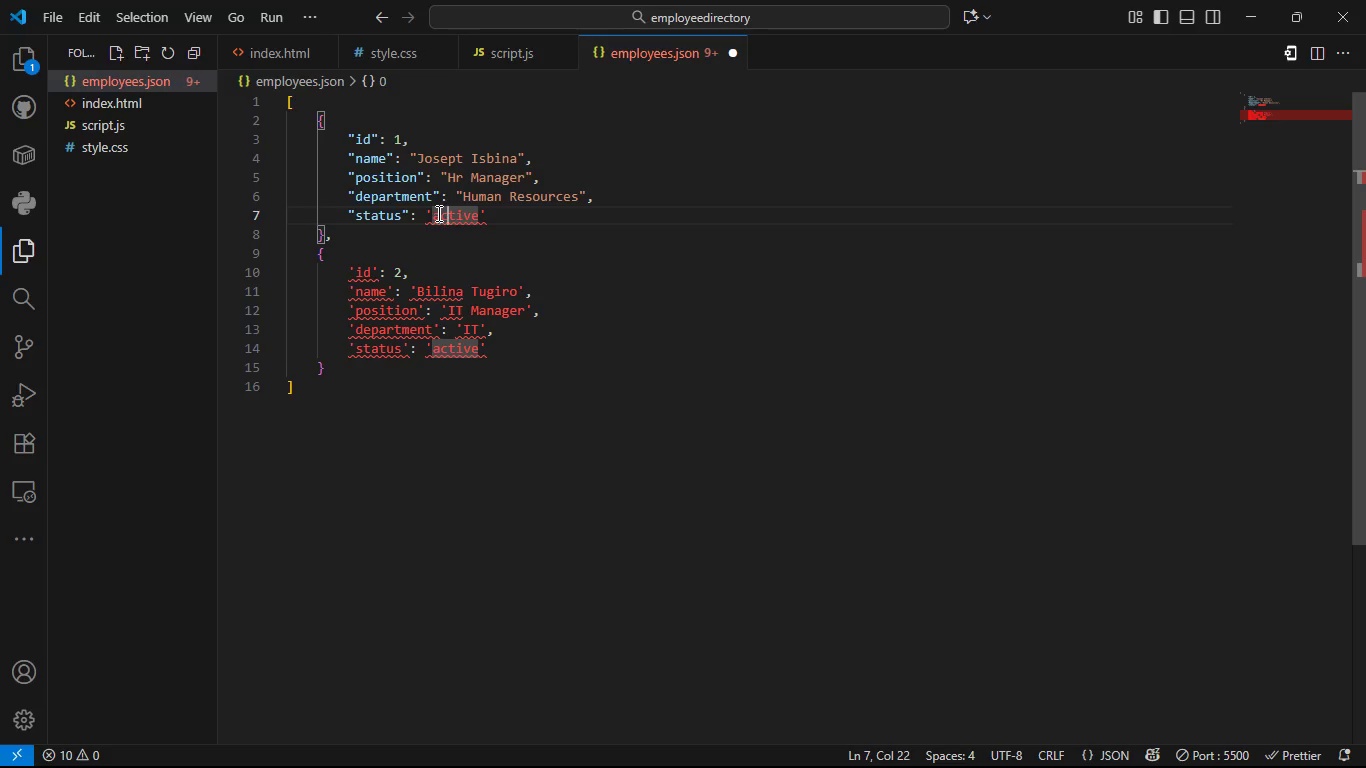 
key(ArrowRight)
 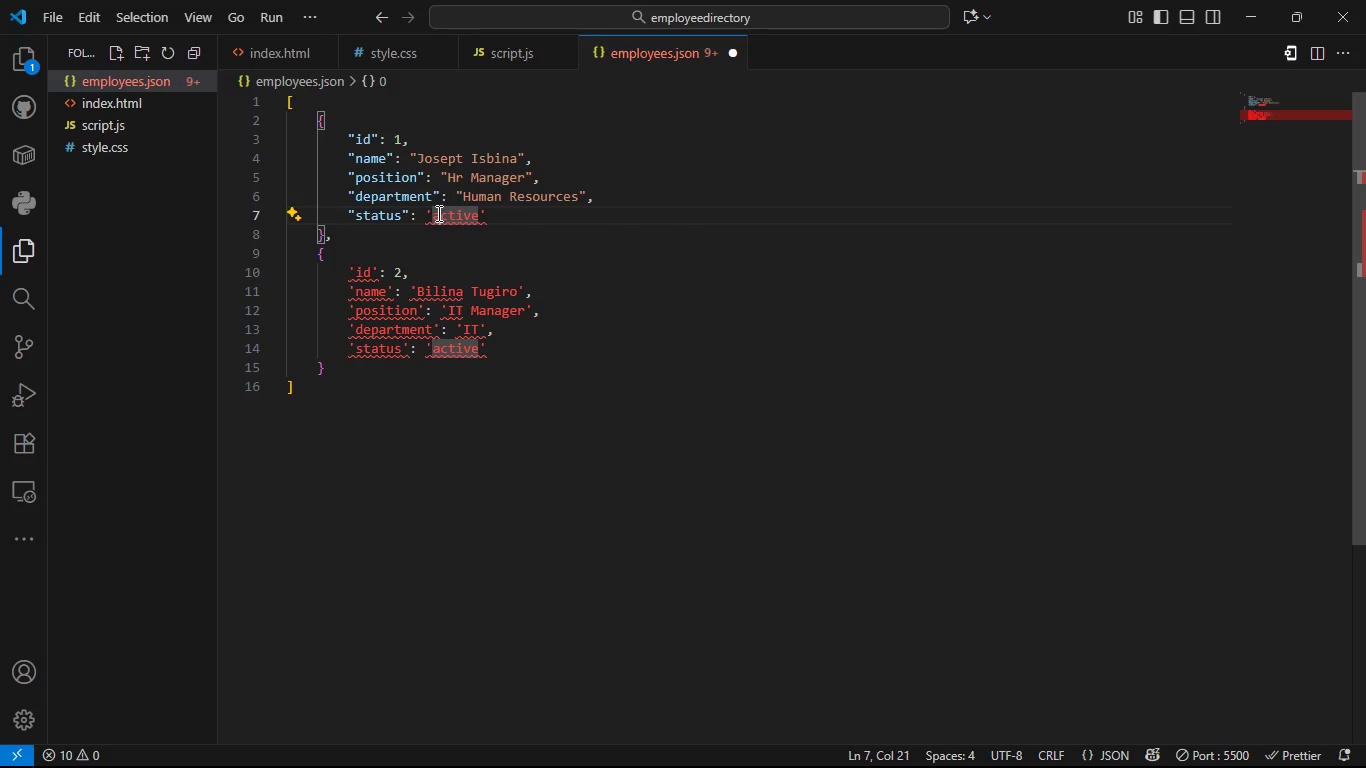 
key(ArrowLeft)
 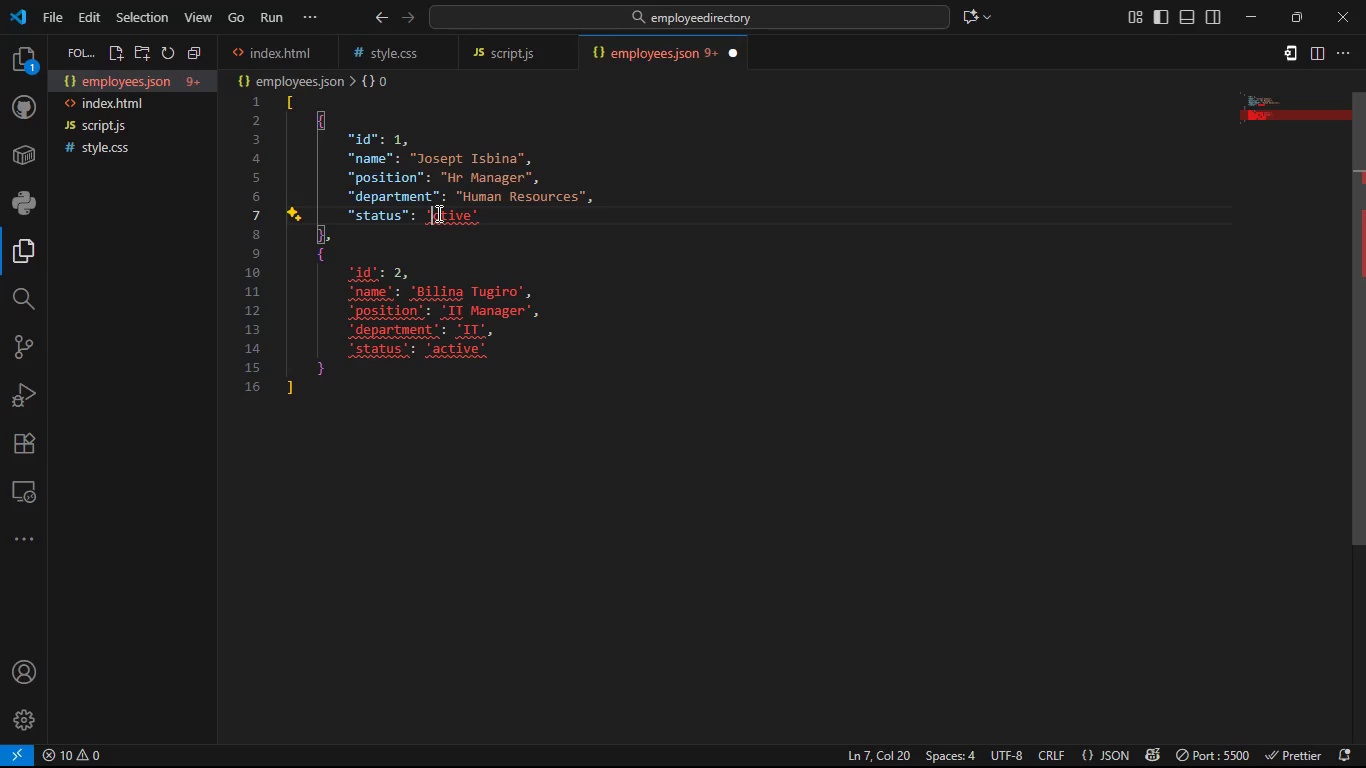 
key(Backspace)
 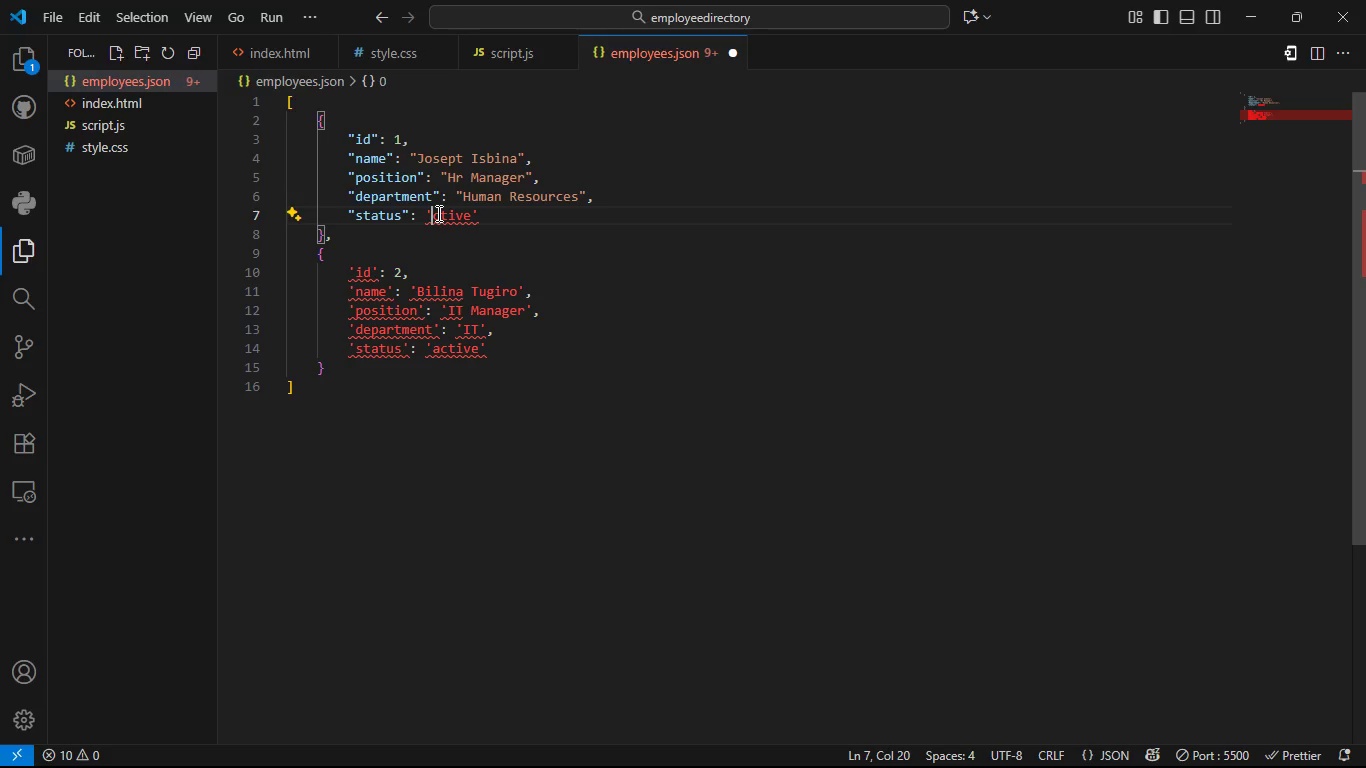 
key(Shift+ShiftLeft)
 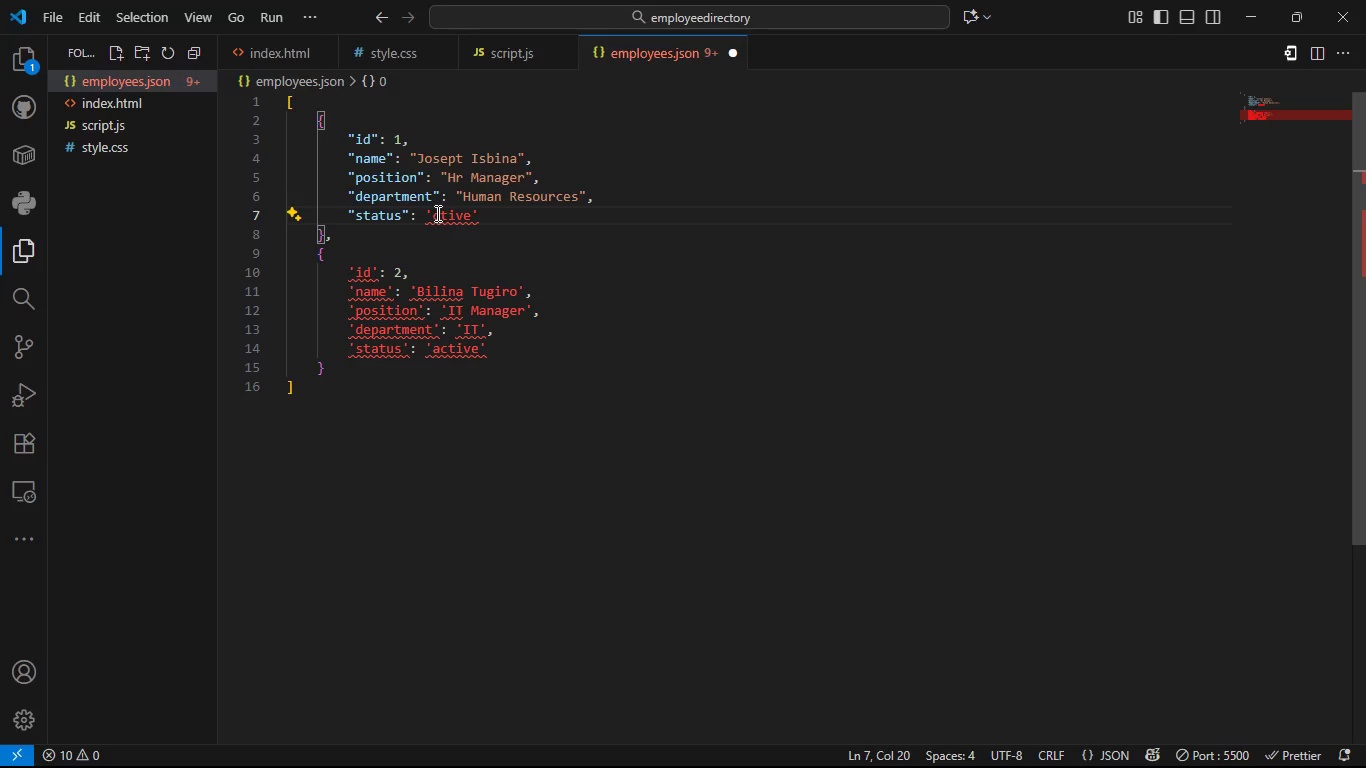 
hold_key(key=ShiftLeft, duration=0.46)
 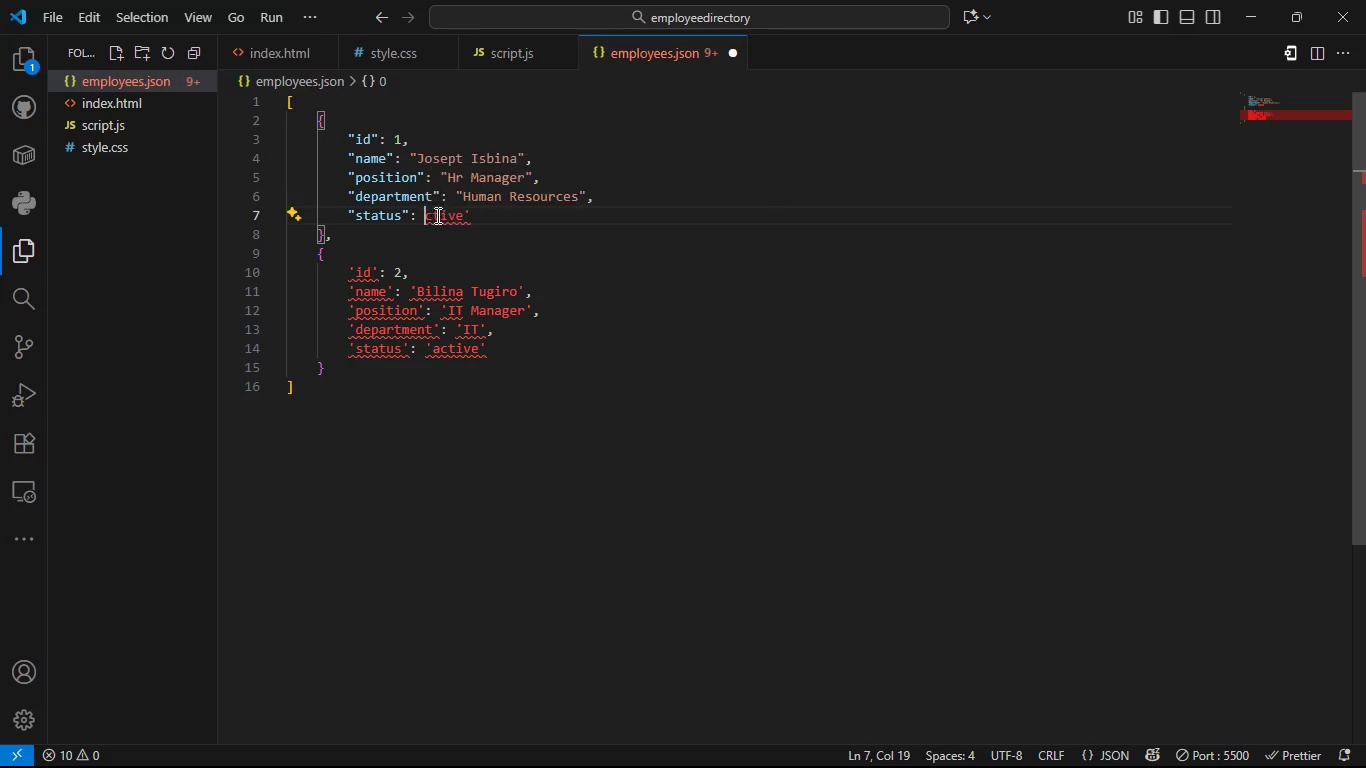 
key(Backspace)
 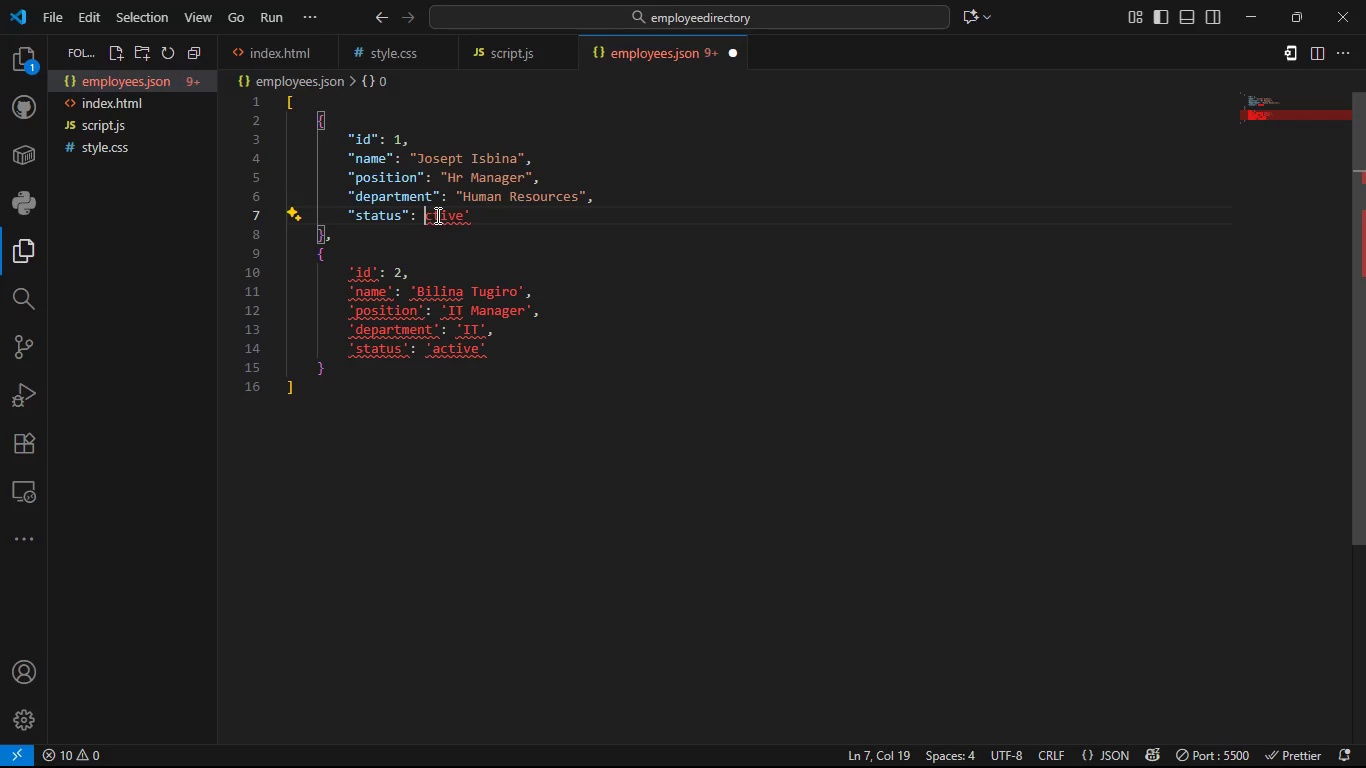 
key(Shift+Quote)
 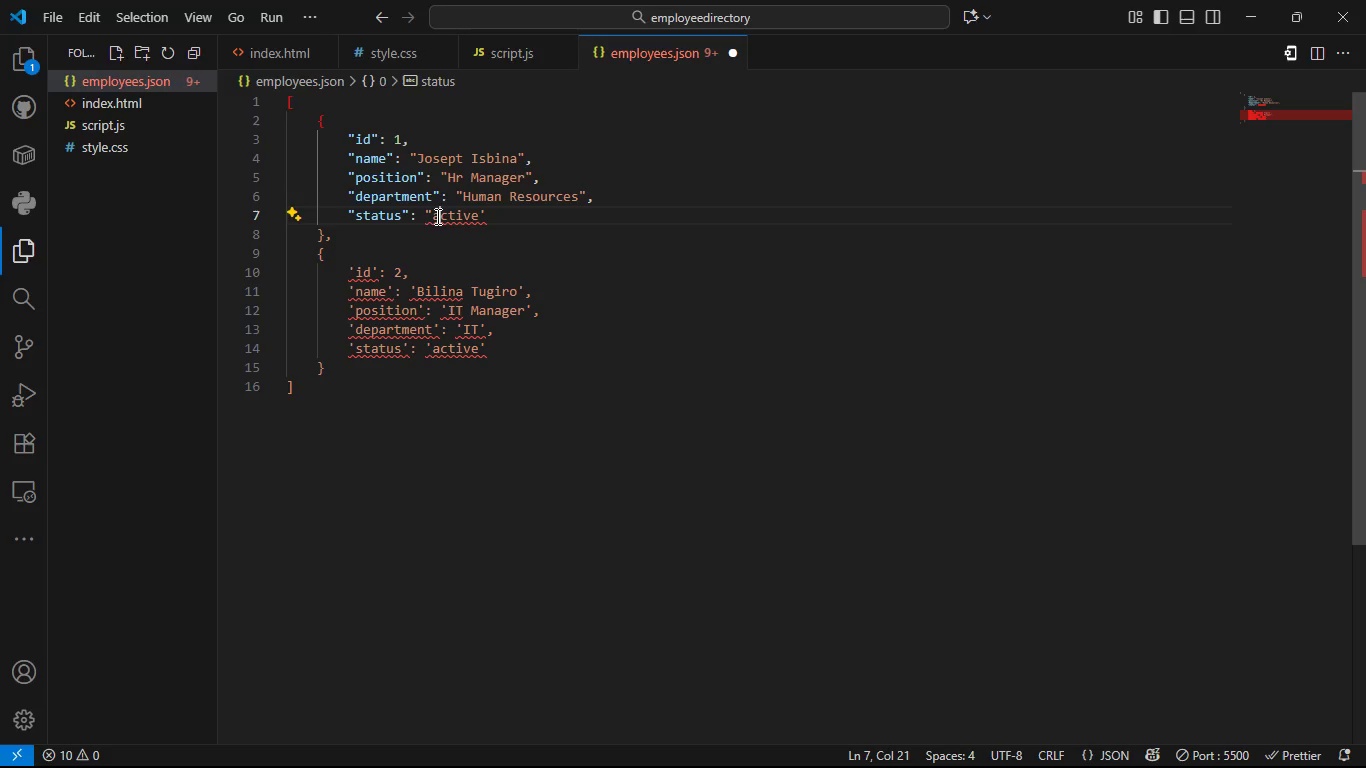 
key(A)
 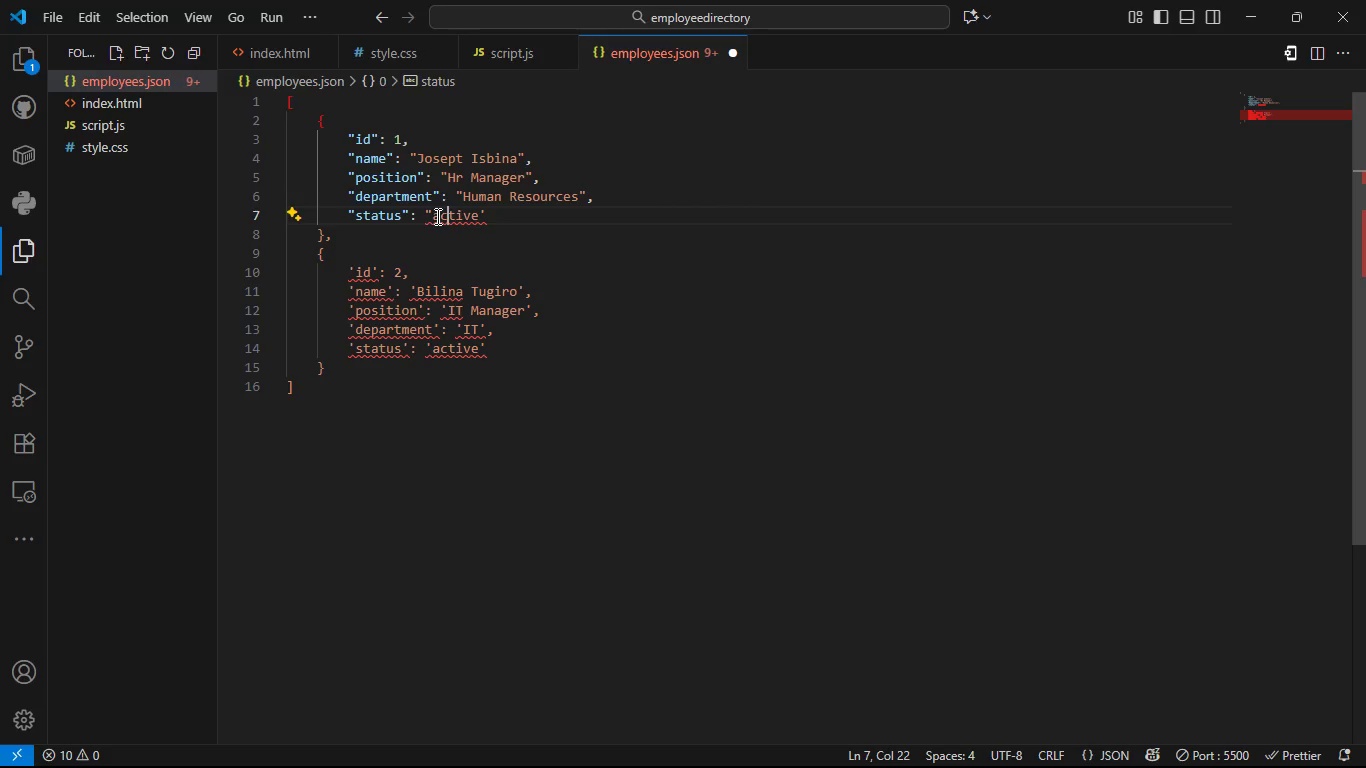 
hold_key(key=ArrowRight, duration=0.61)
 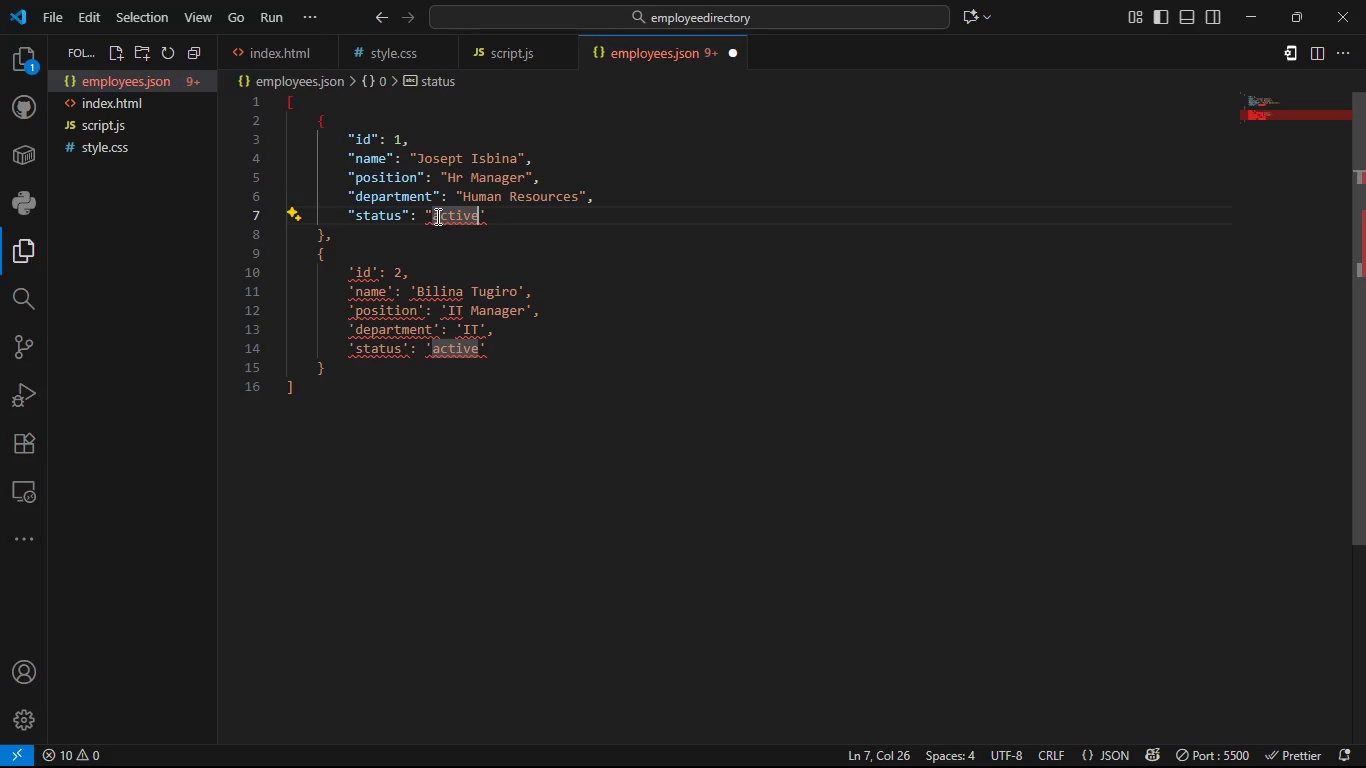 
key(ArrowRight)
 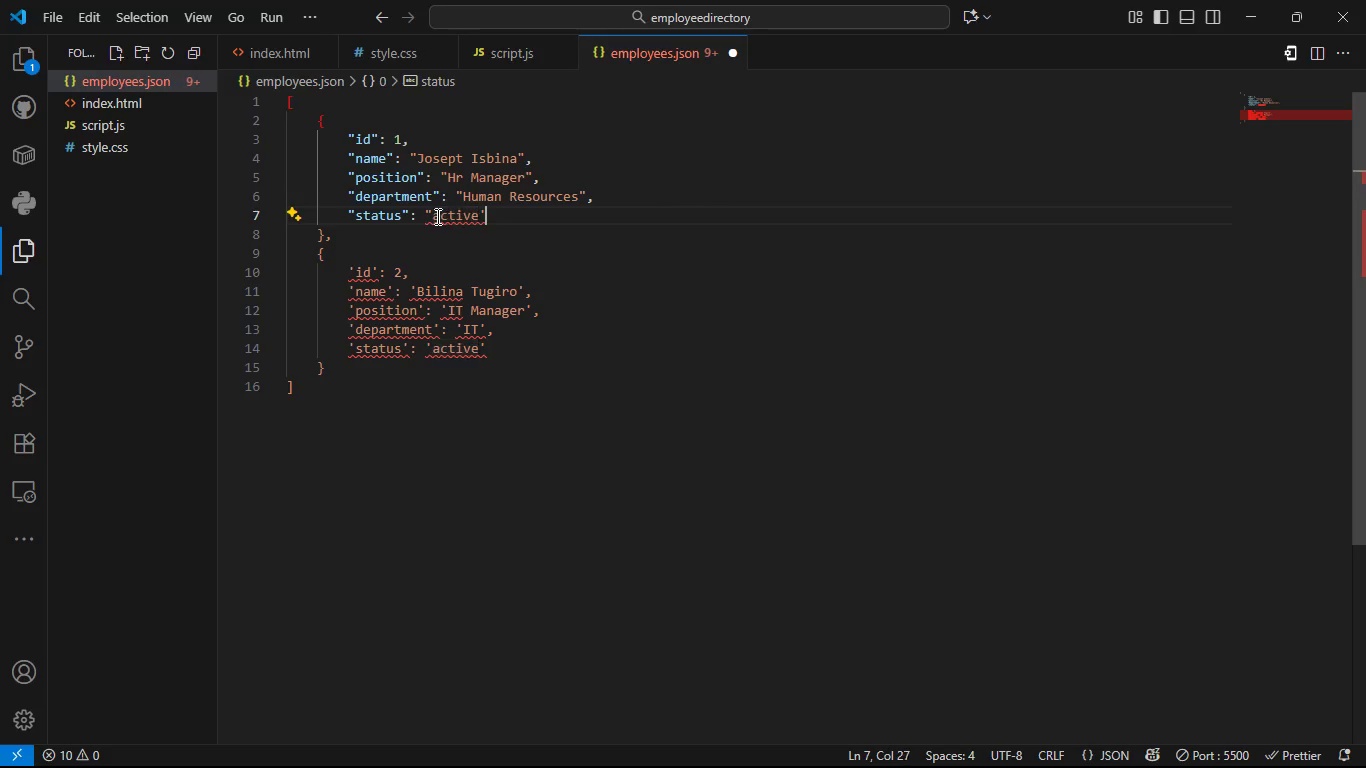 
key(ArrowRight)
 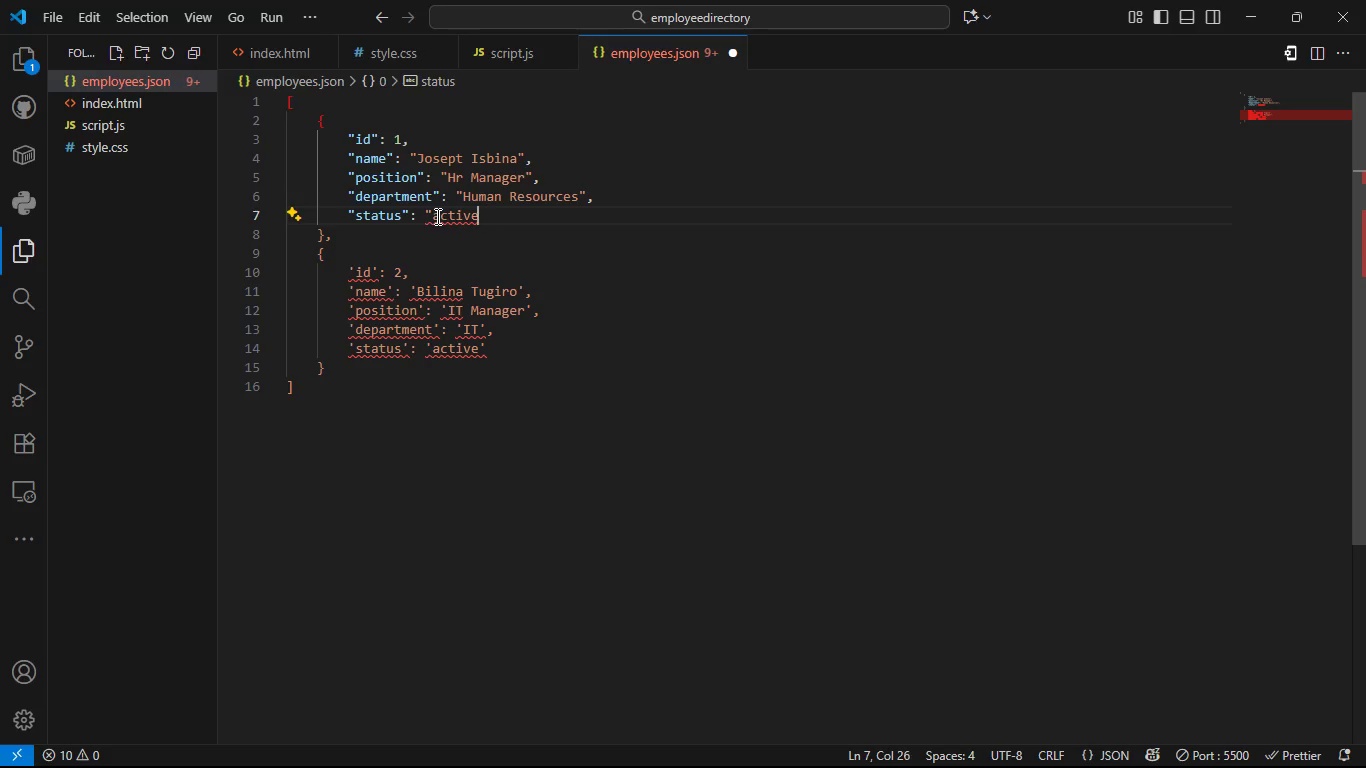 
key(Backspace)
 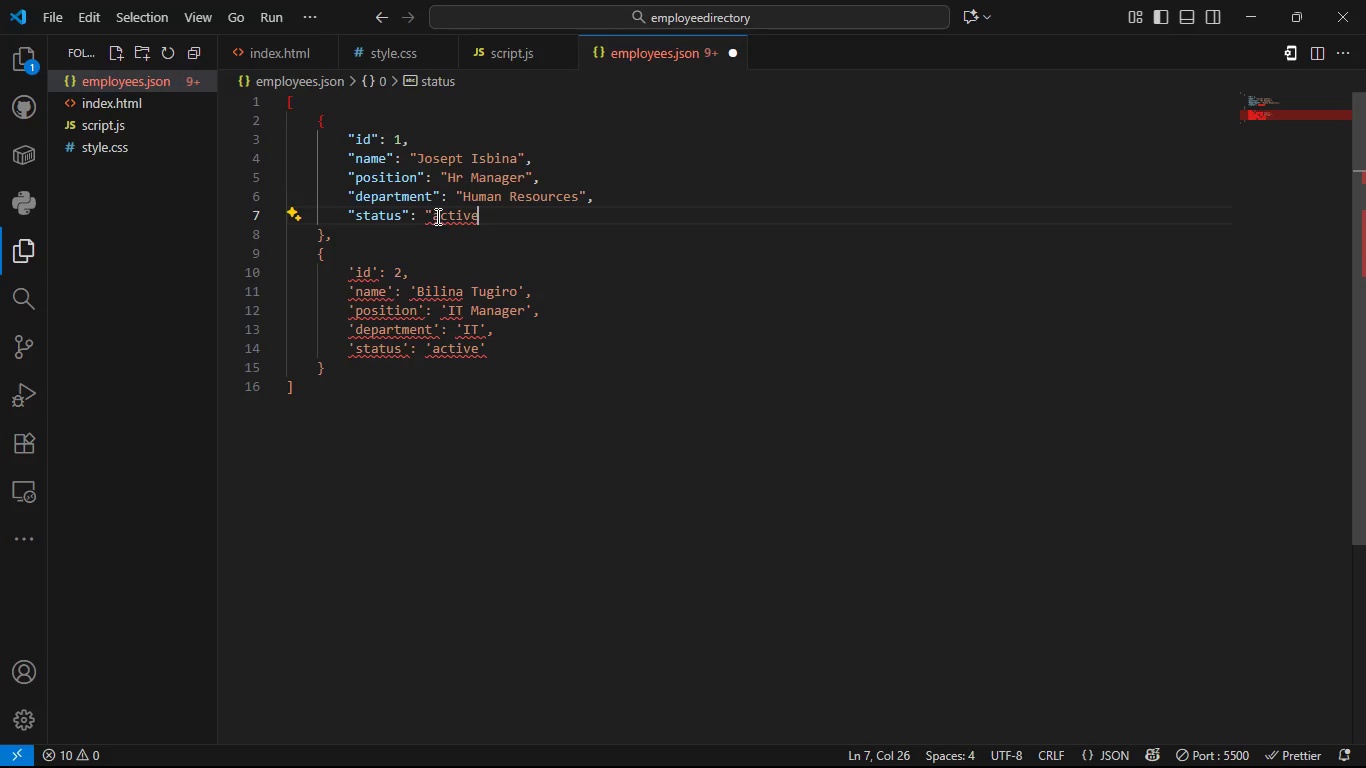 
key(Shift+Quote)
 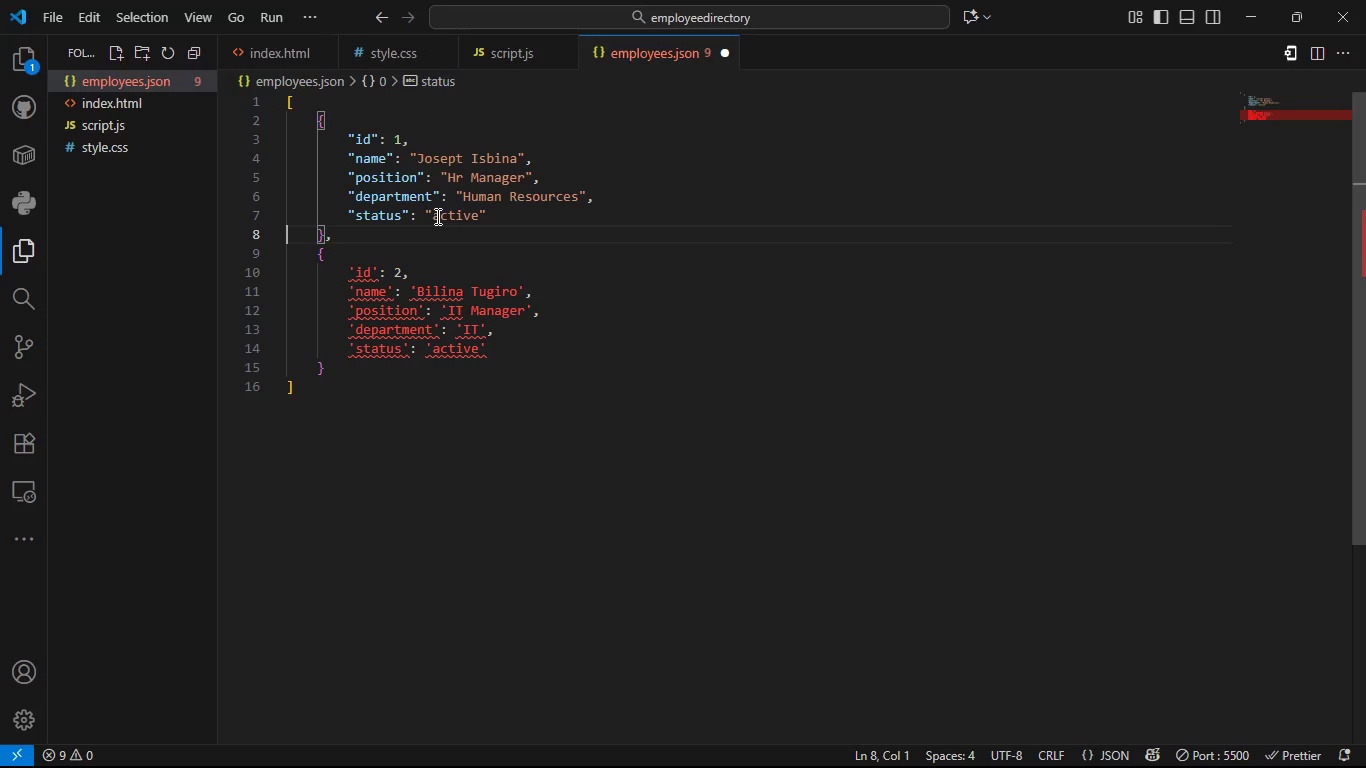 
key(ArrowRight)
 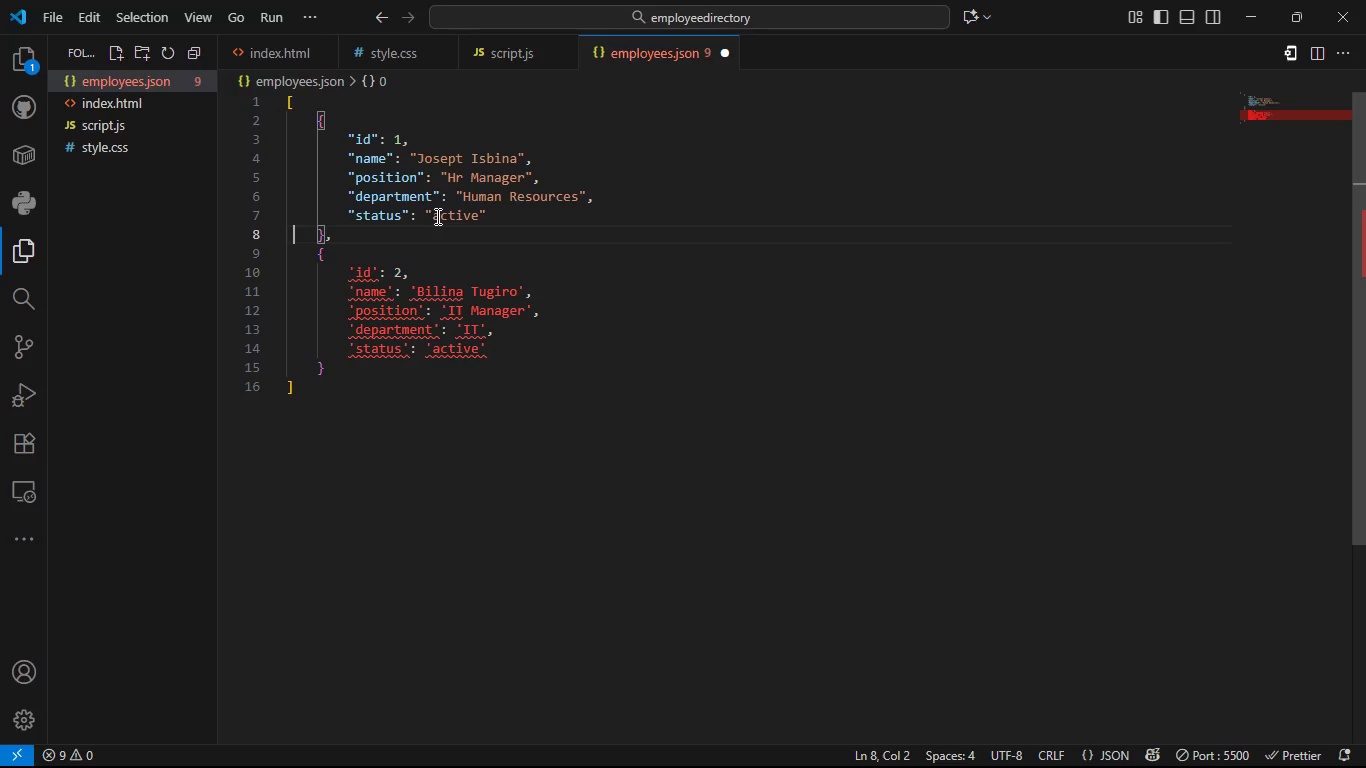 
key(ArrowRight)
 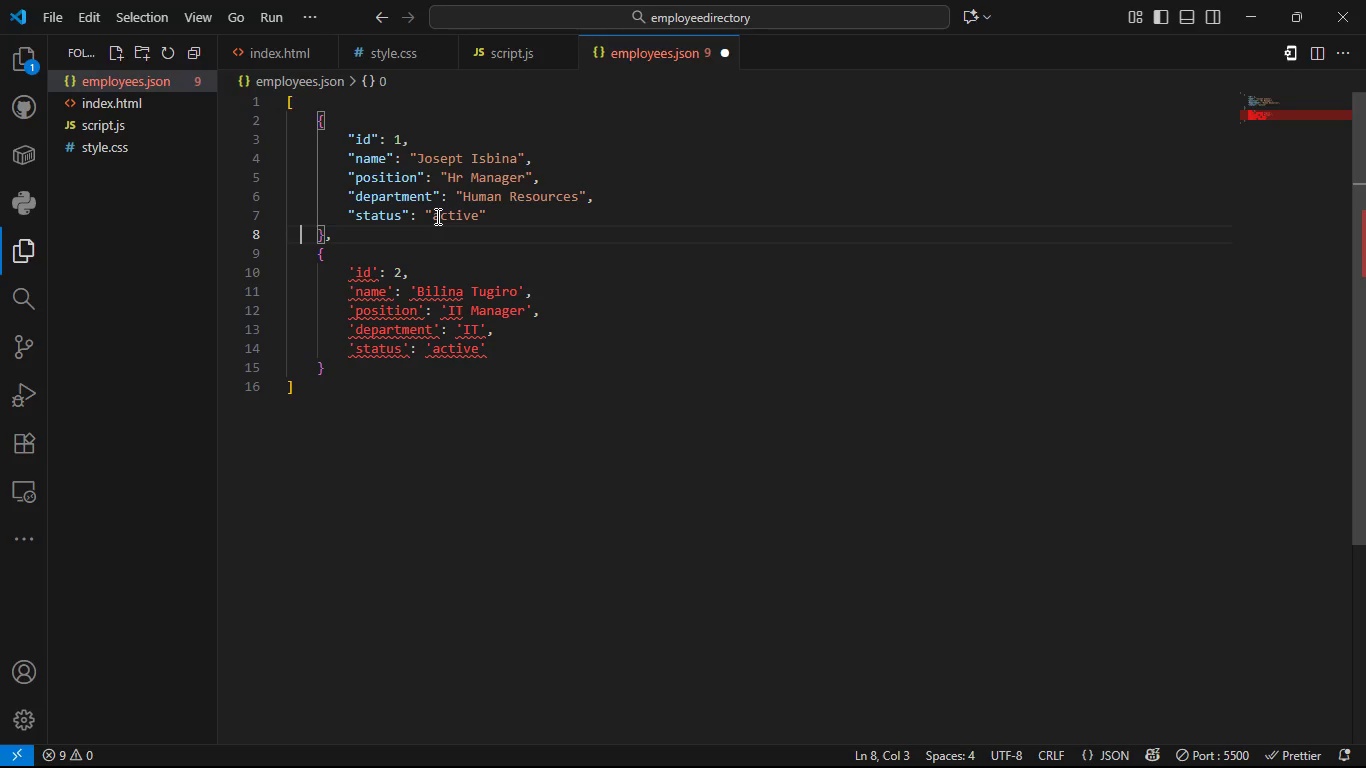 
key(ArrowRight)
 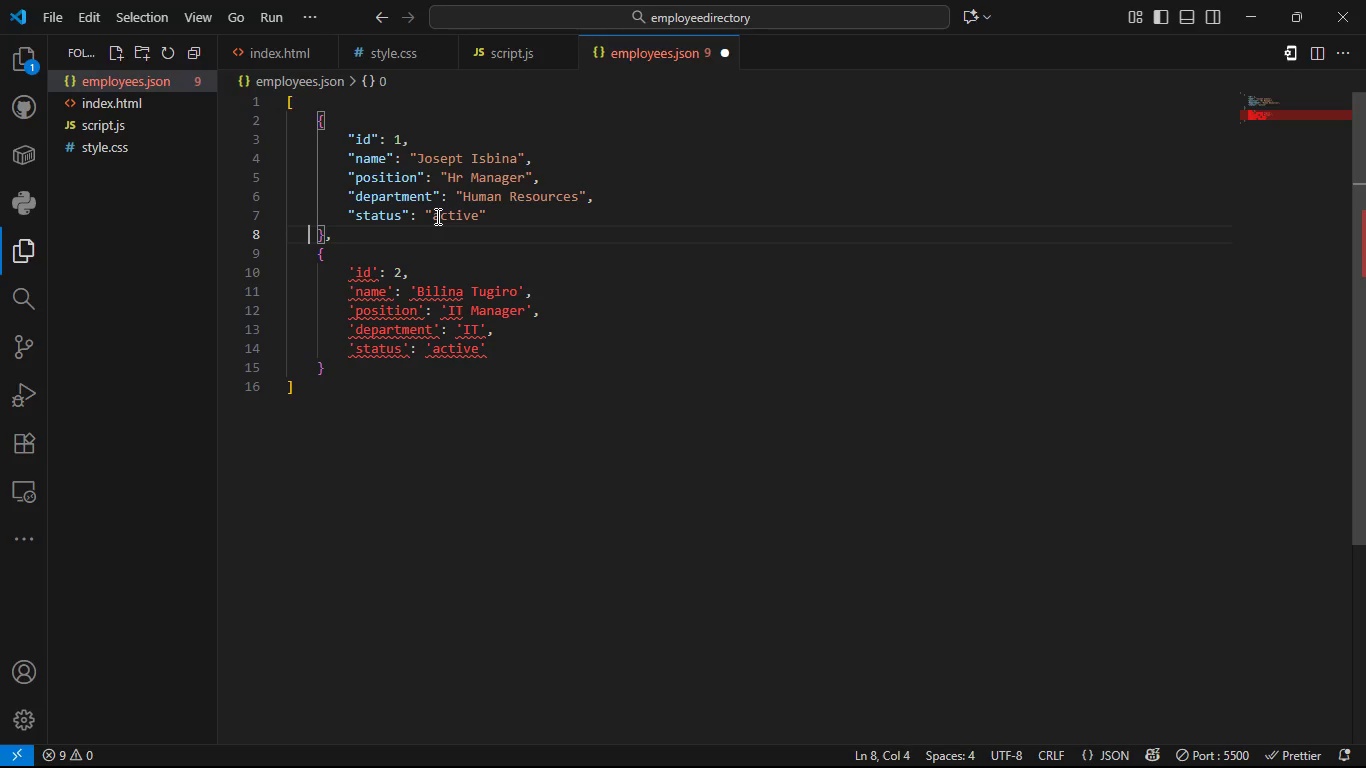 
key(ArrowRight)
 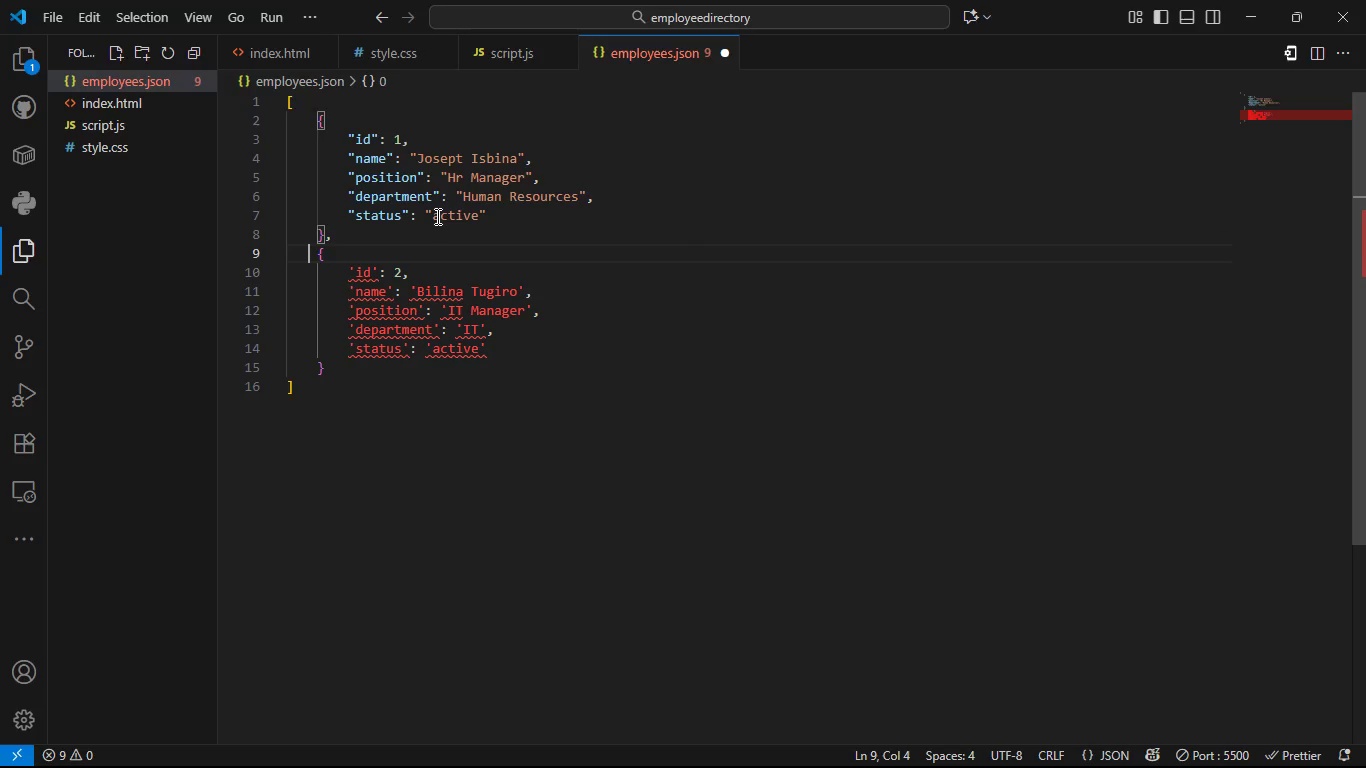 
key(ArrowDown)
 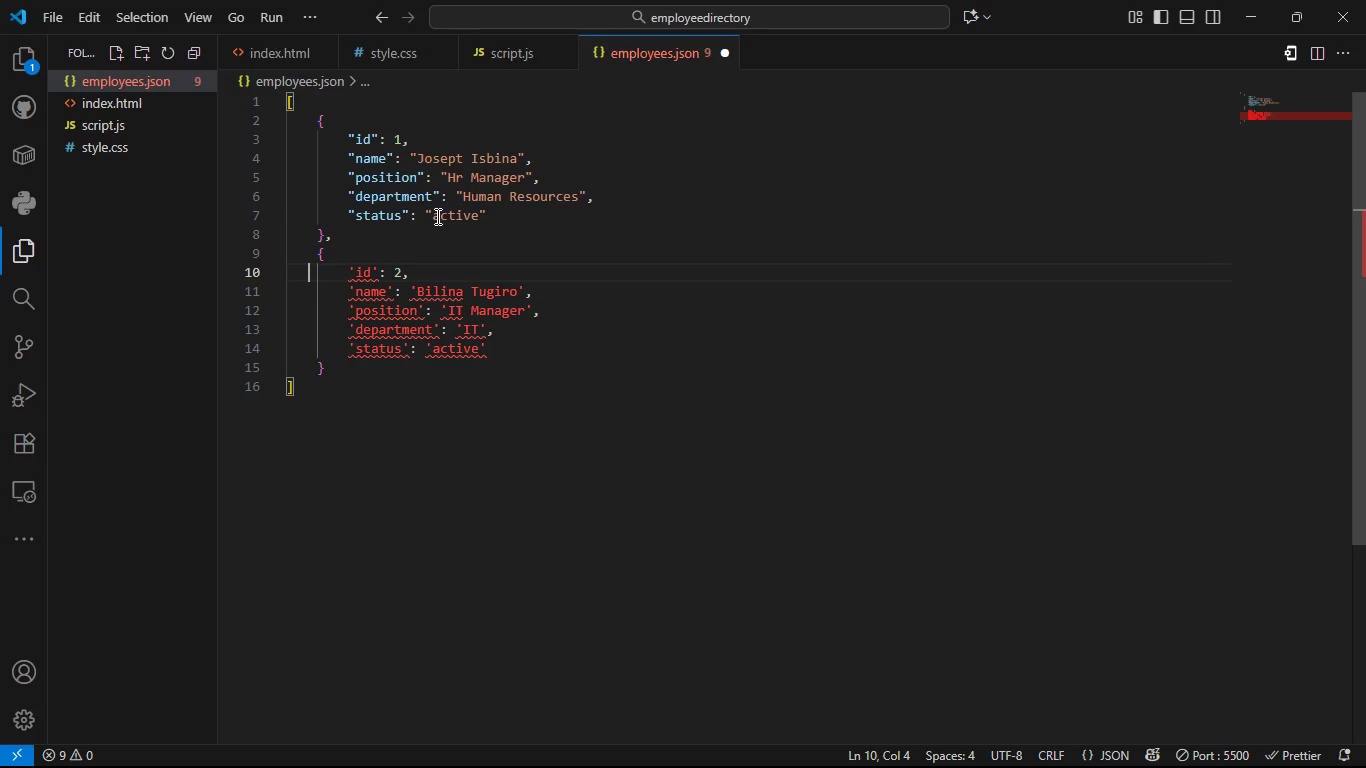 
key(ArrowDown)
 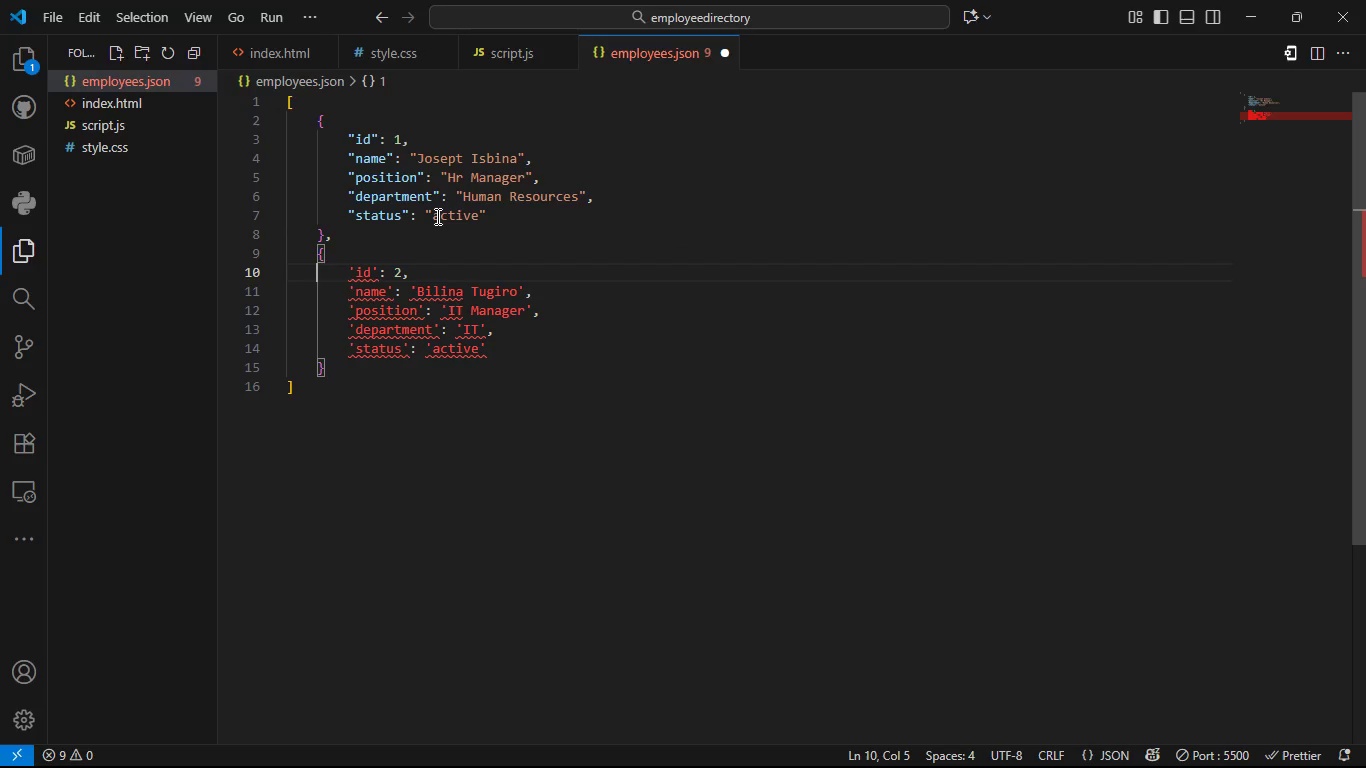 
key(ArrowRight)
 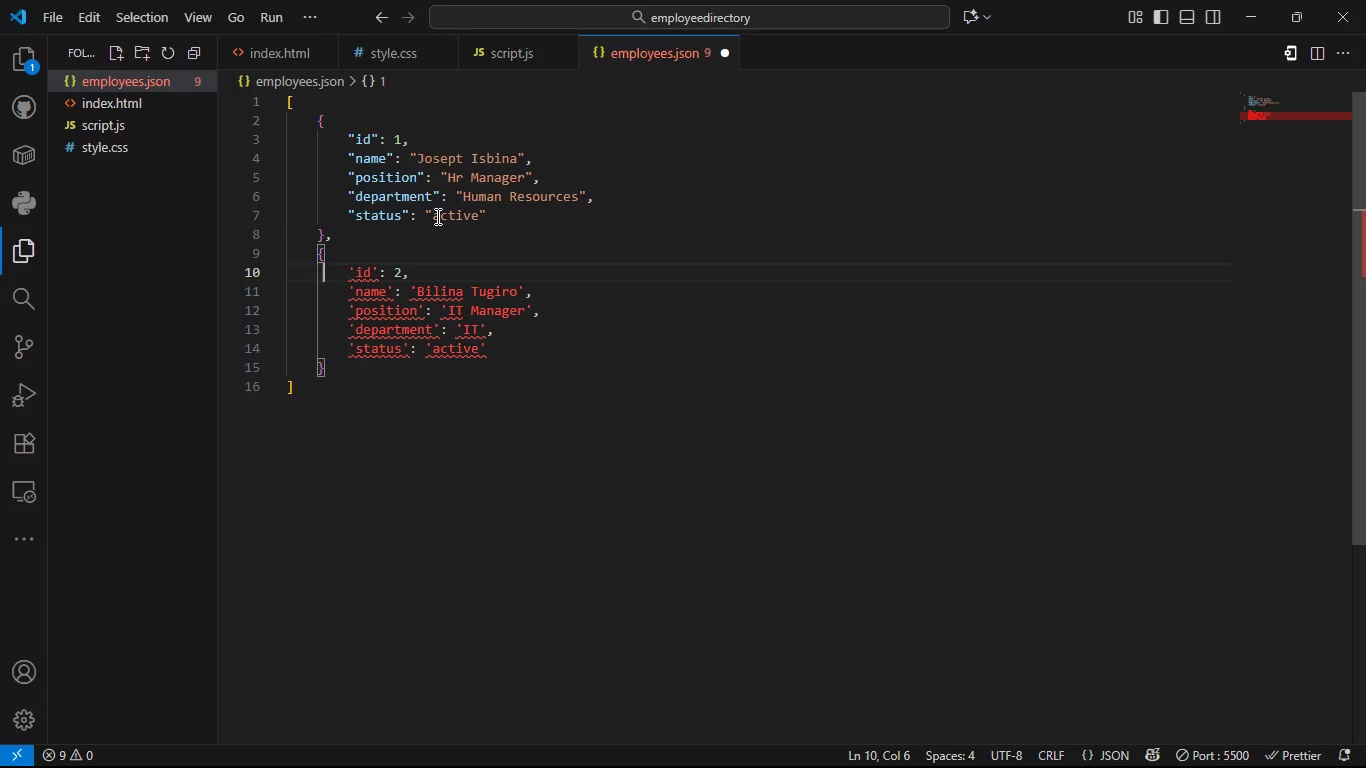 
key(ArrowRight)
 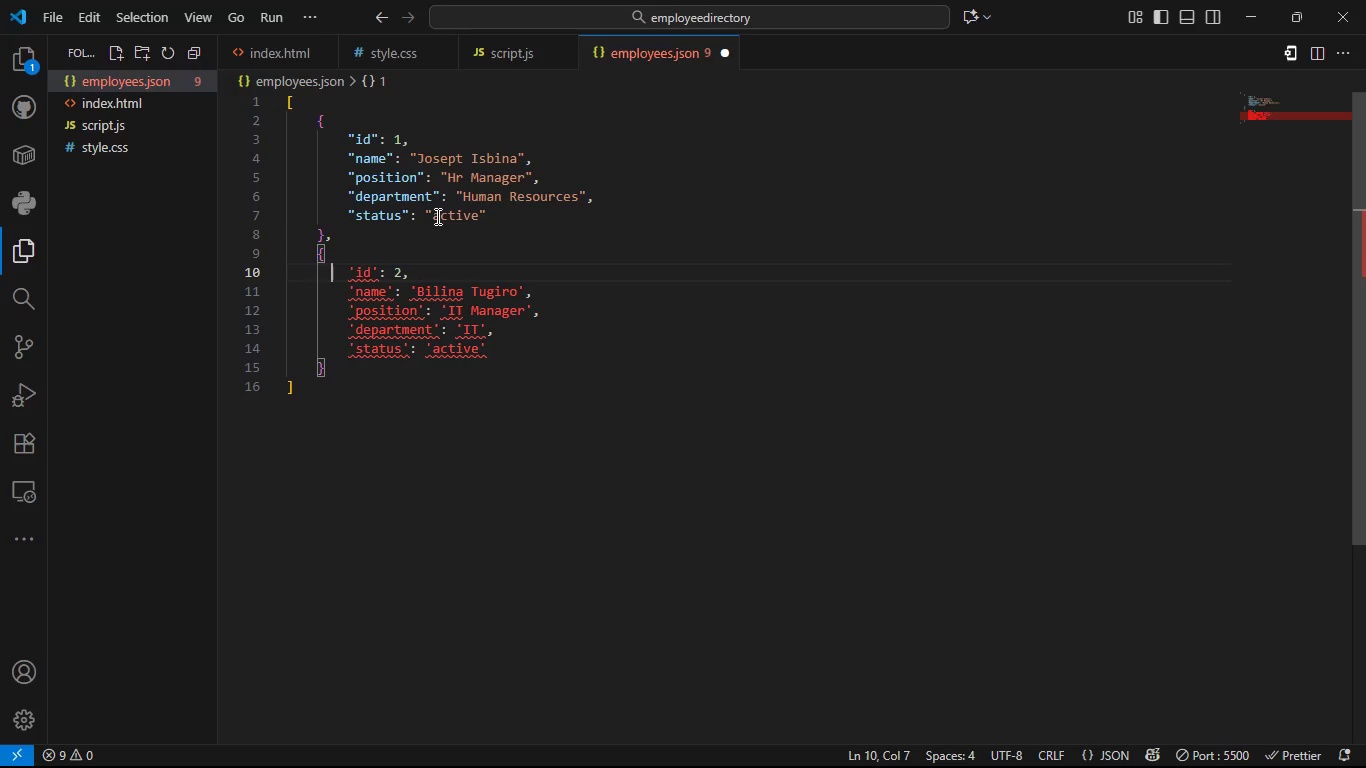 
key(ArrowRight)
 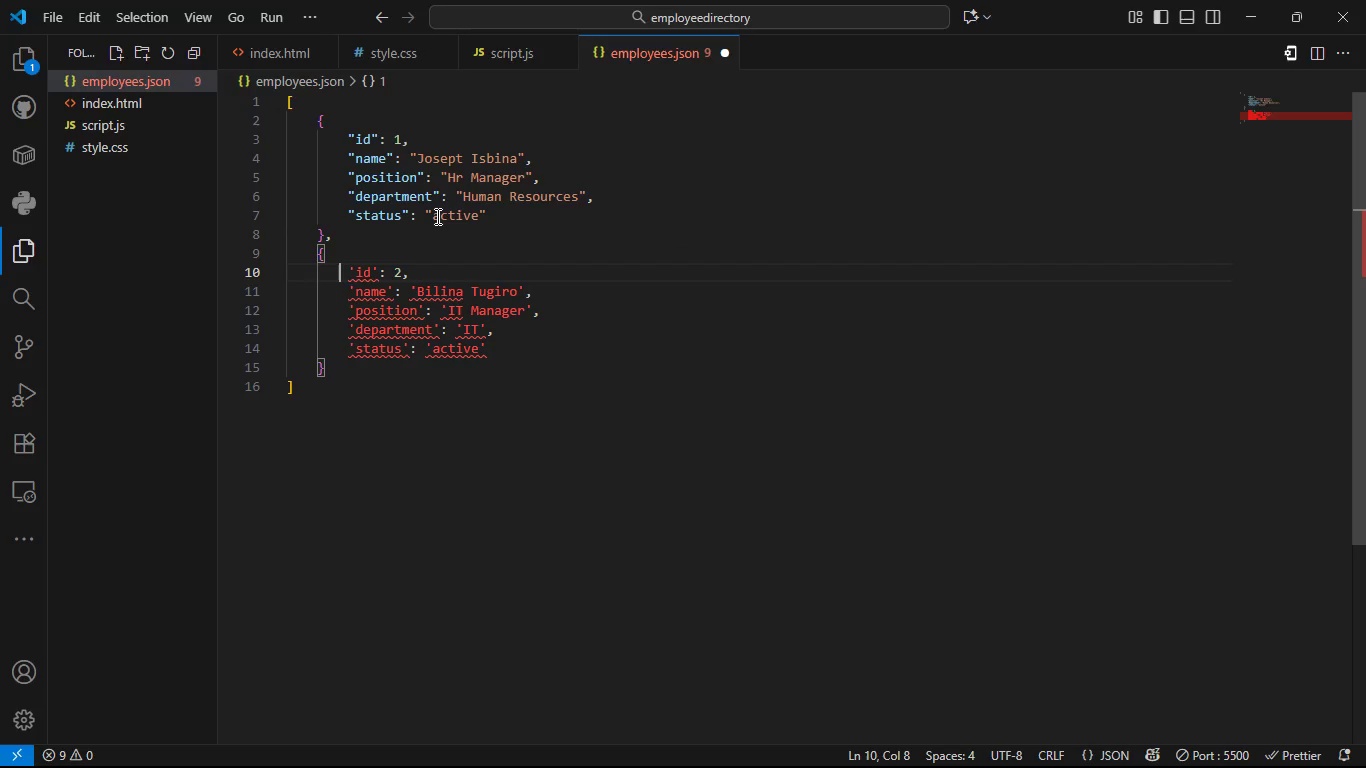 
key(ArrowRight)
 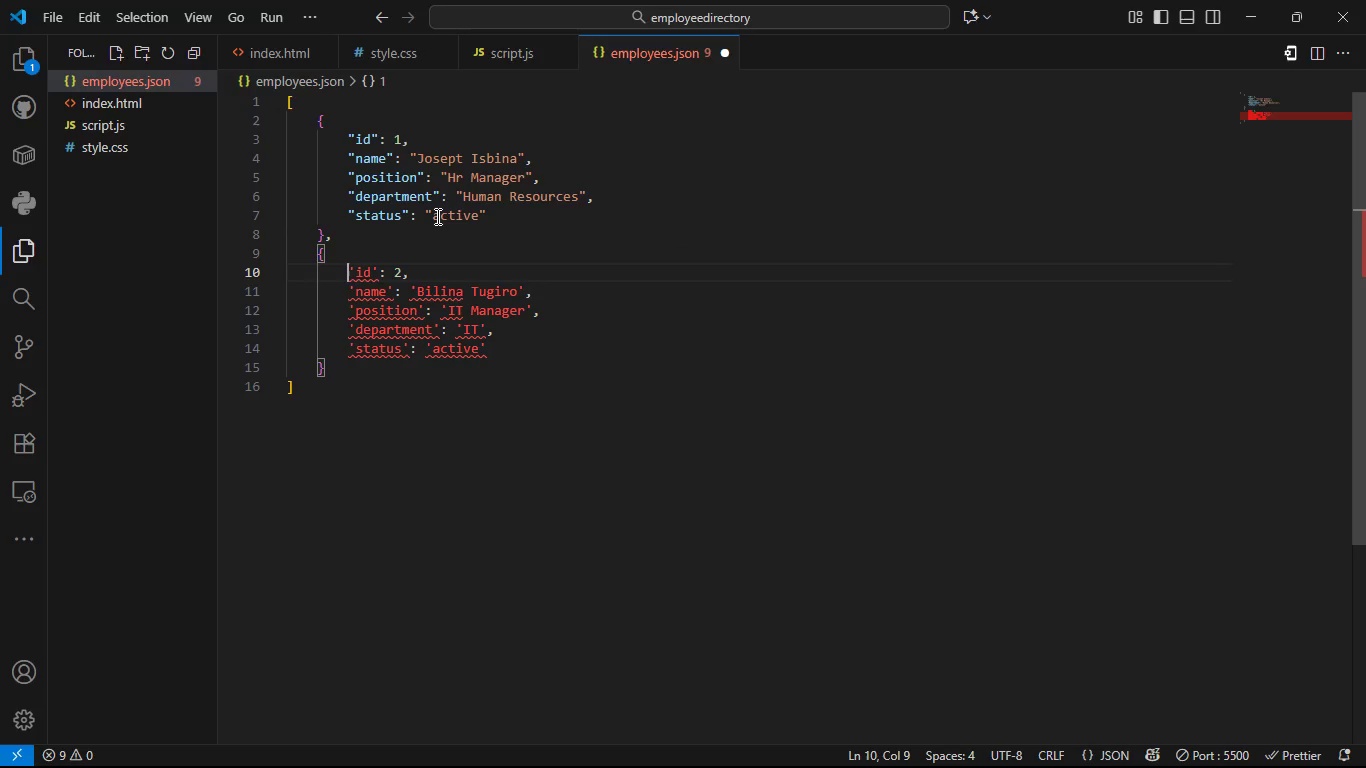 
hold_key(key=ArrowRight, duration=0.31)
 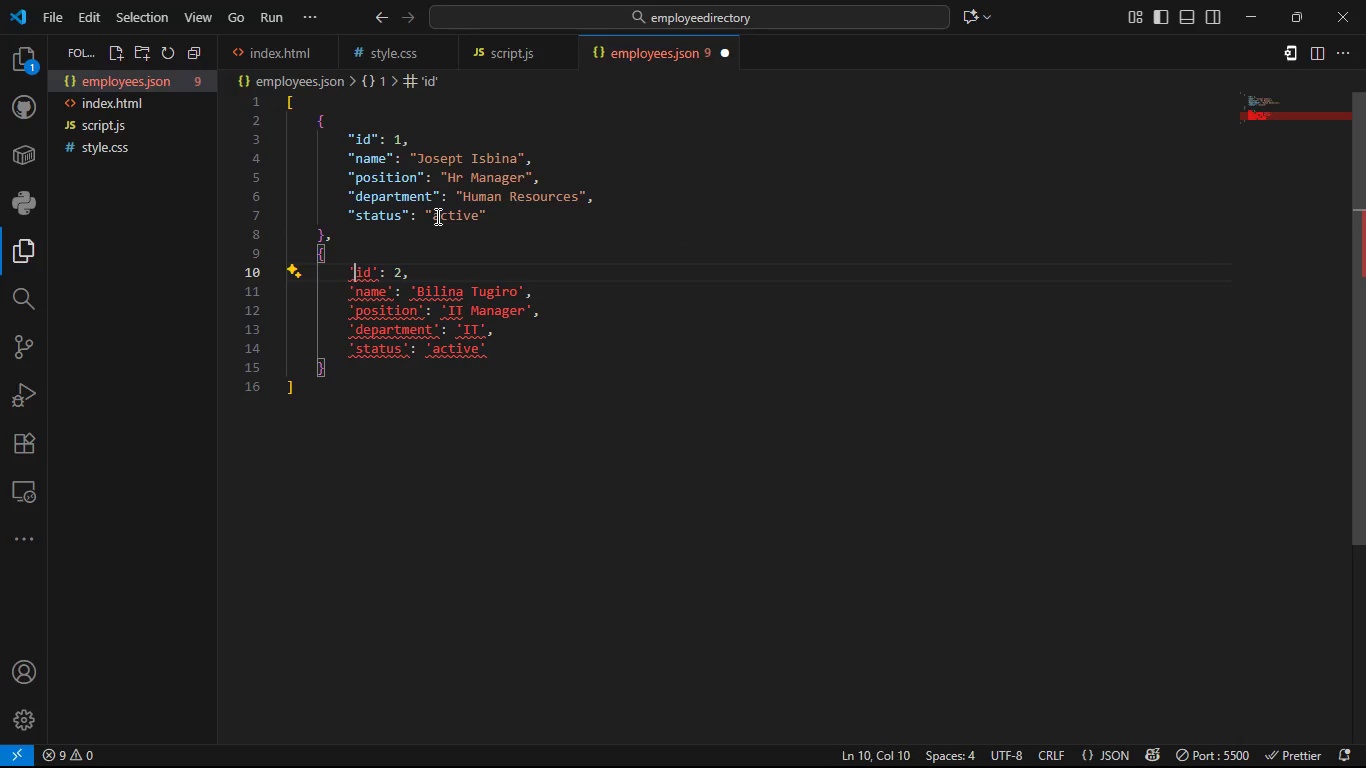 
key(ArrowRight)
 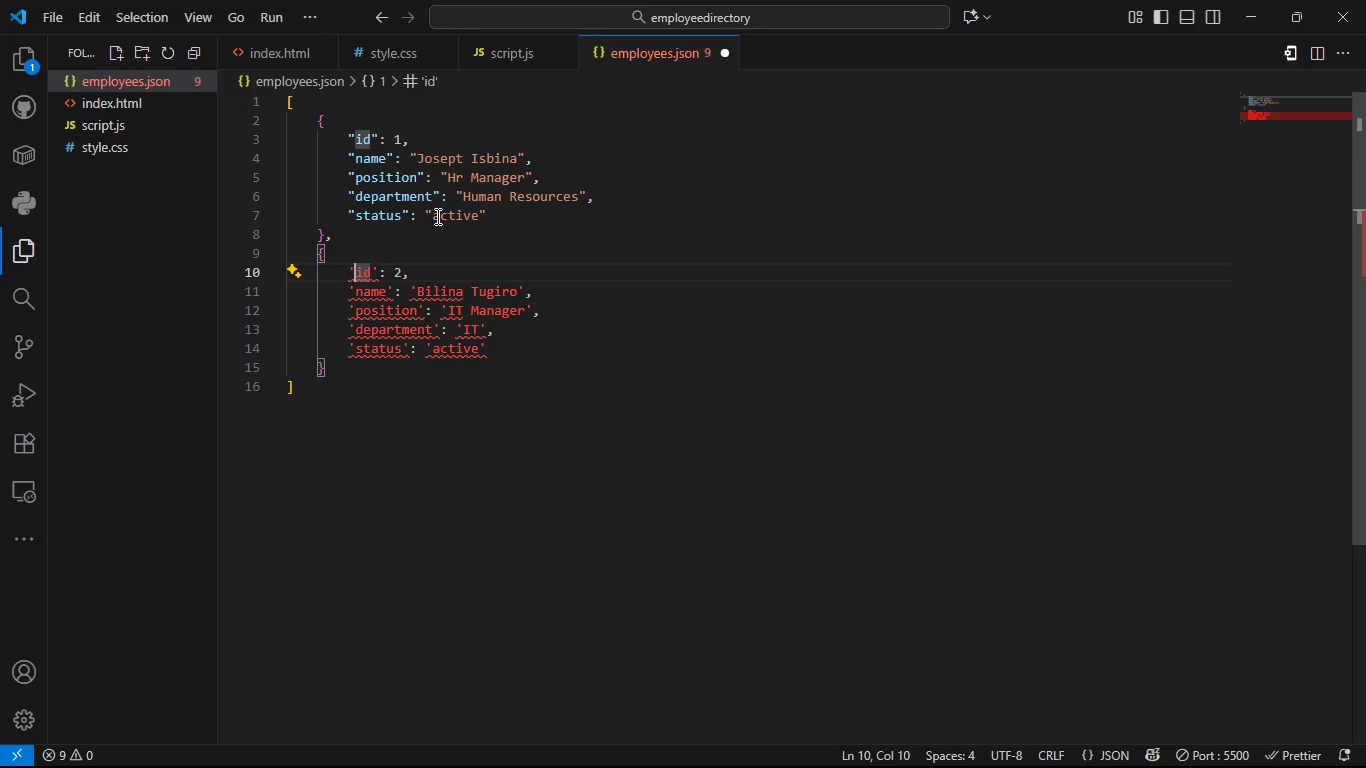 
key(Backspace)
 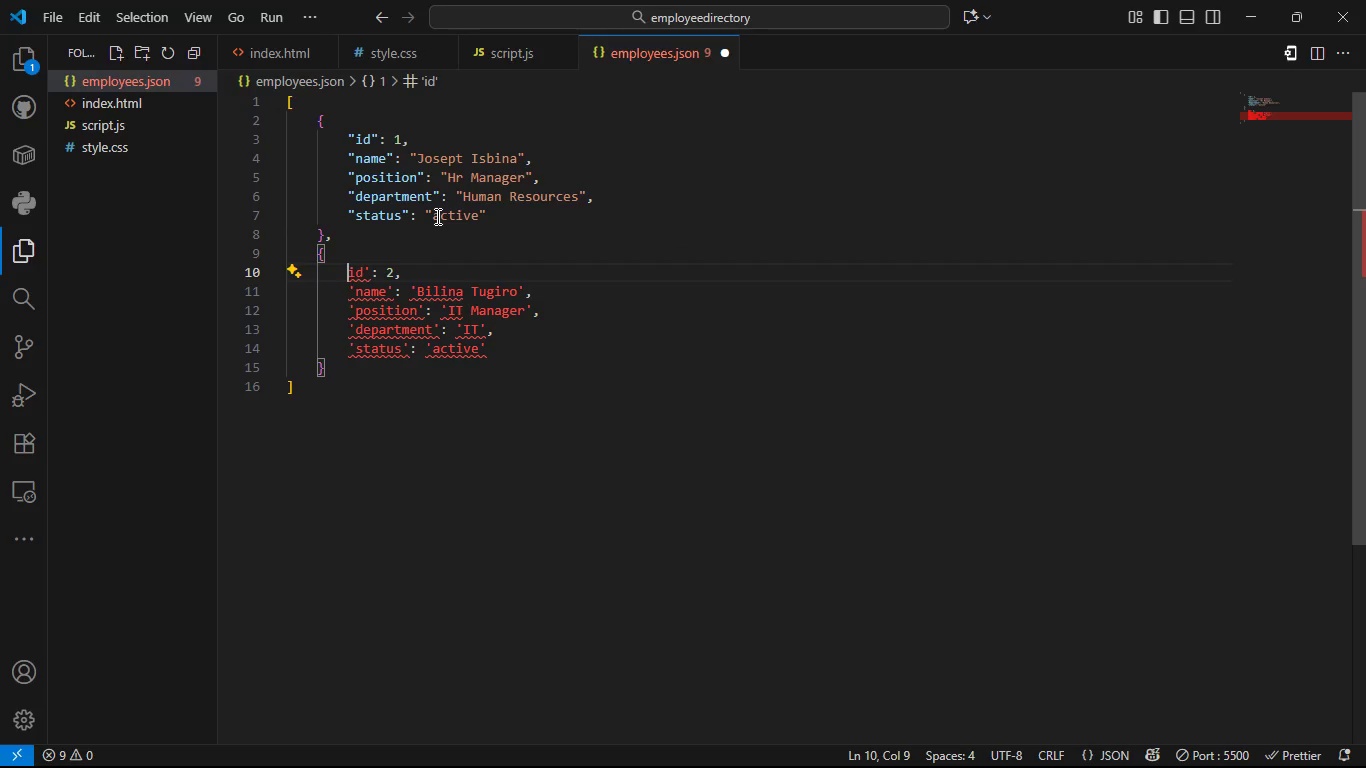 
key(Shift+Quote)
 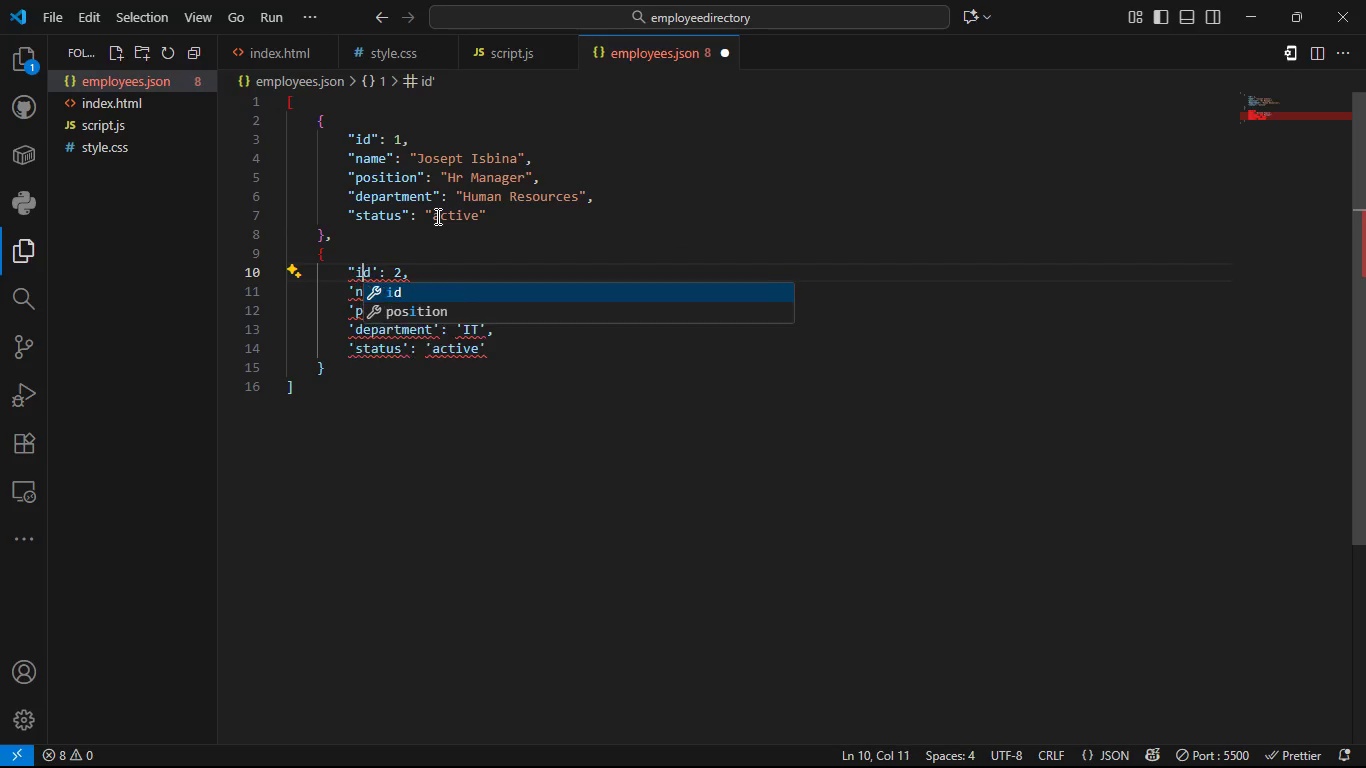 
hold_key(key=ArrowRight, duration=0.51)
 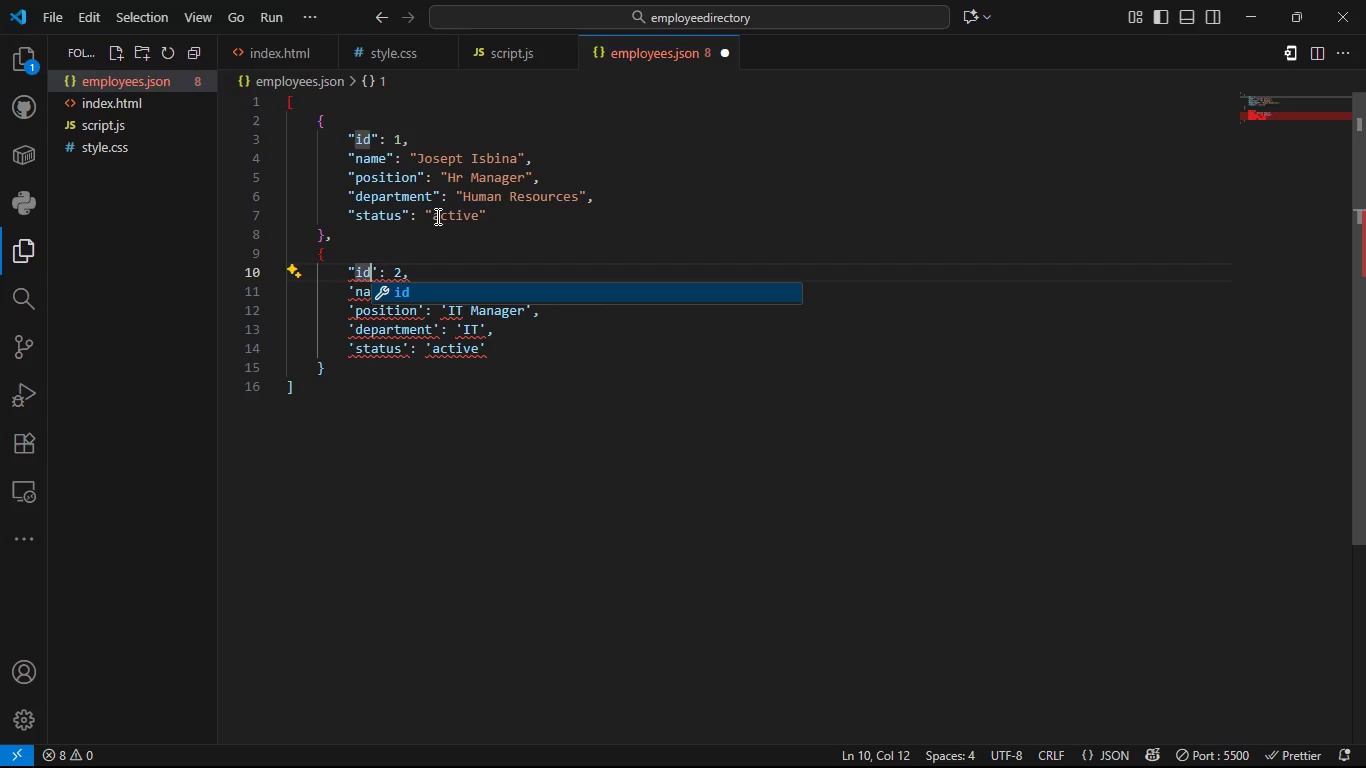 
key(ArrowRight)
 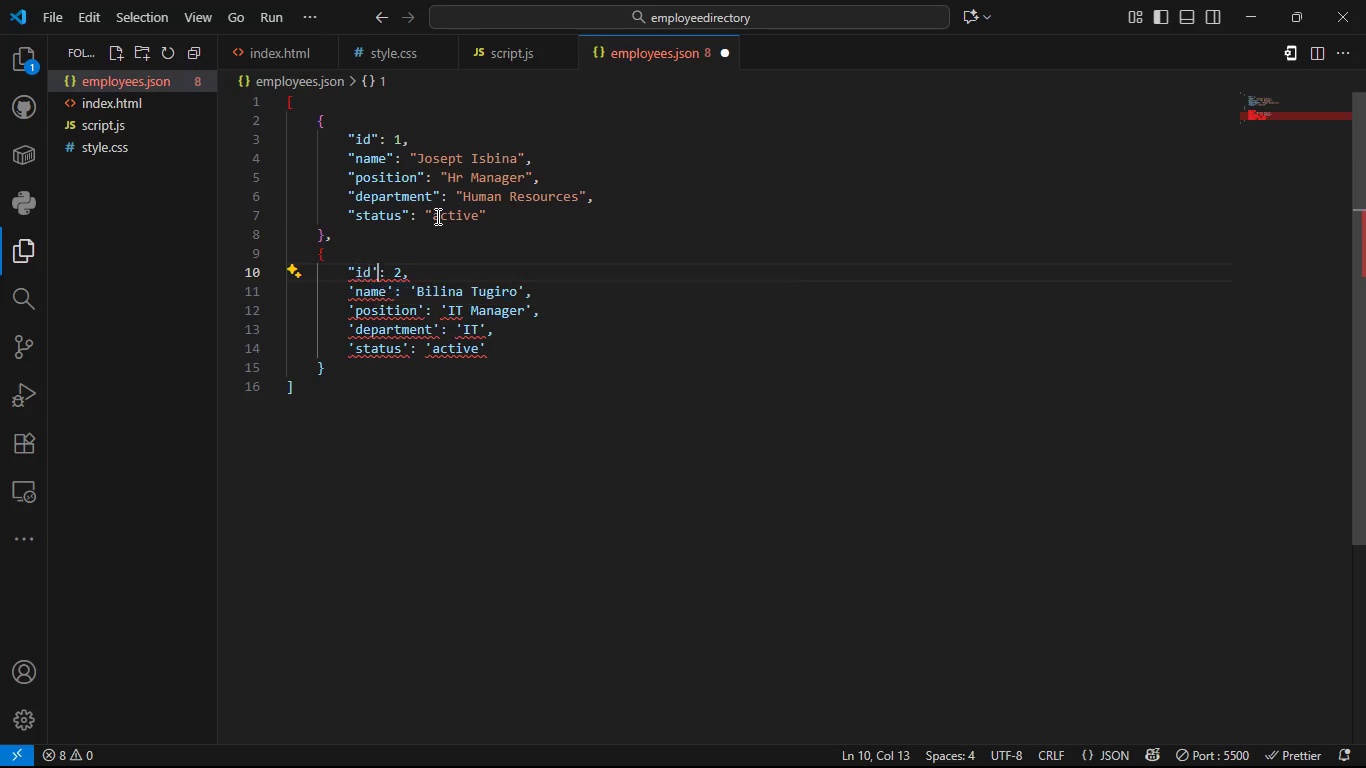 
key(ArrowRight)
 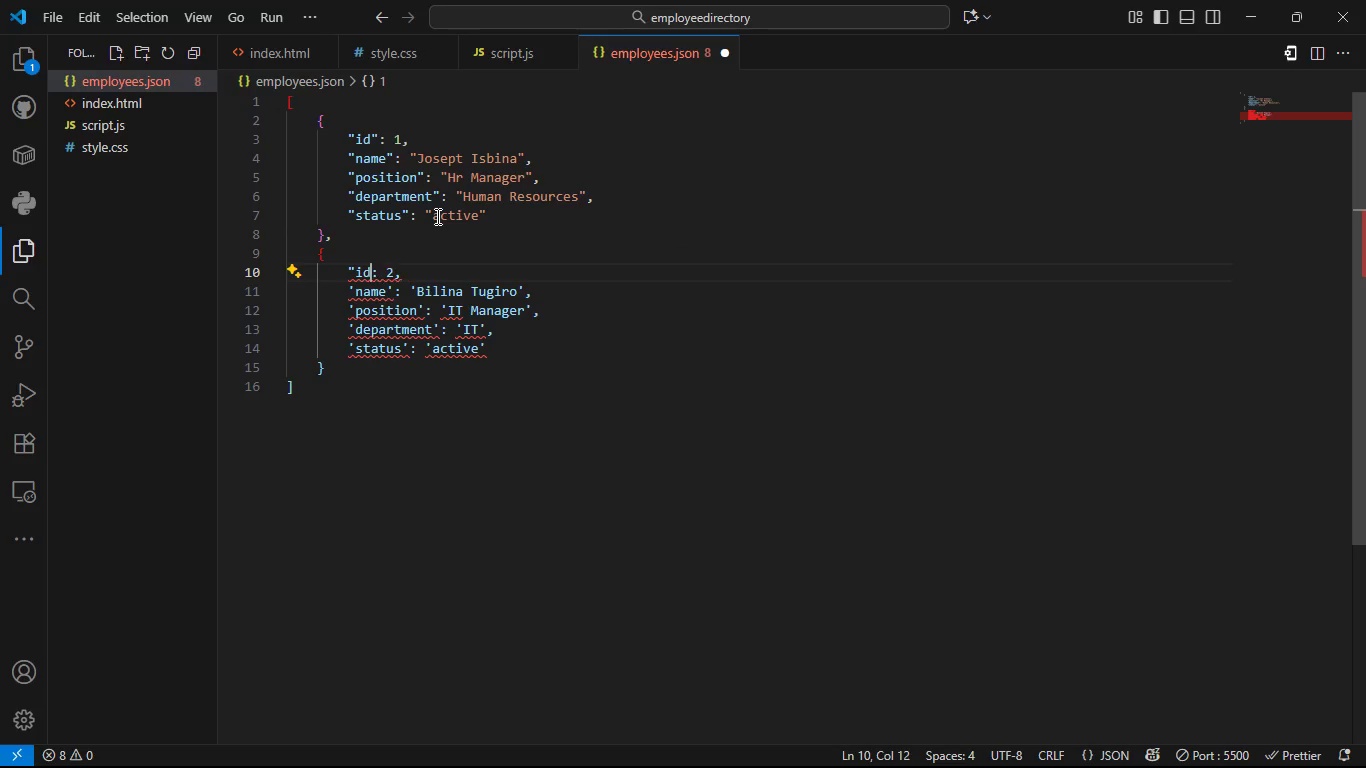 
key(Backspace)
 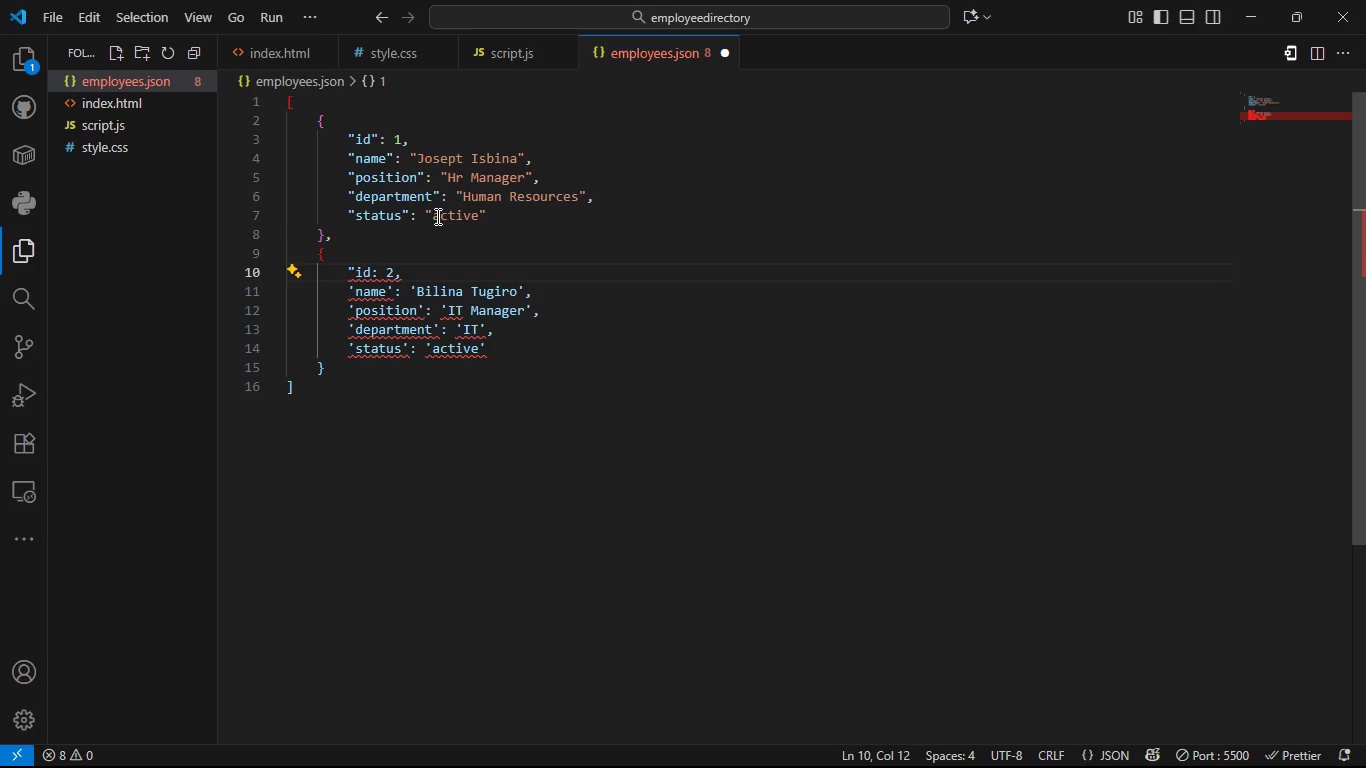 
key(Shift+Quote)
 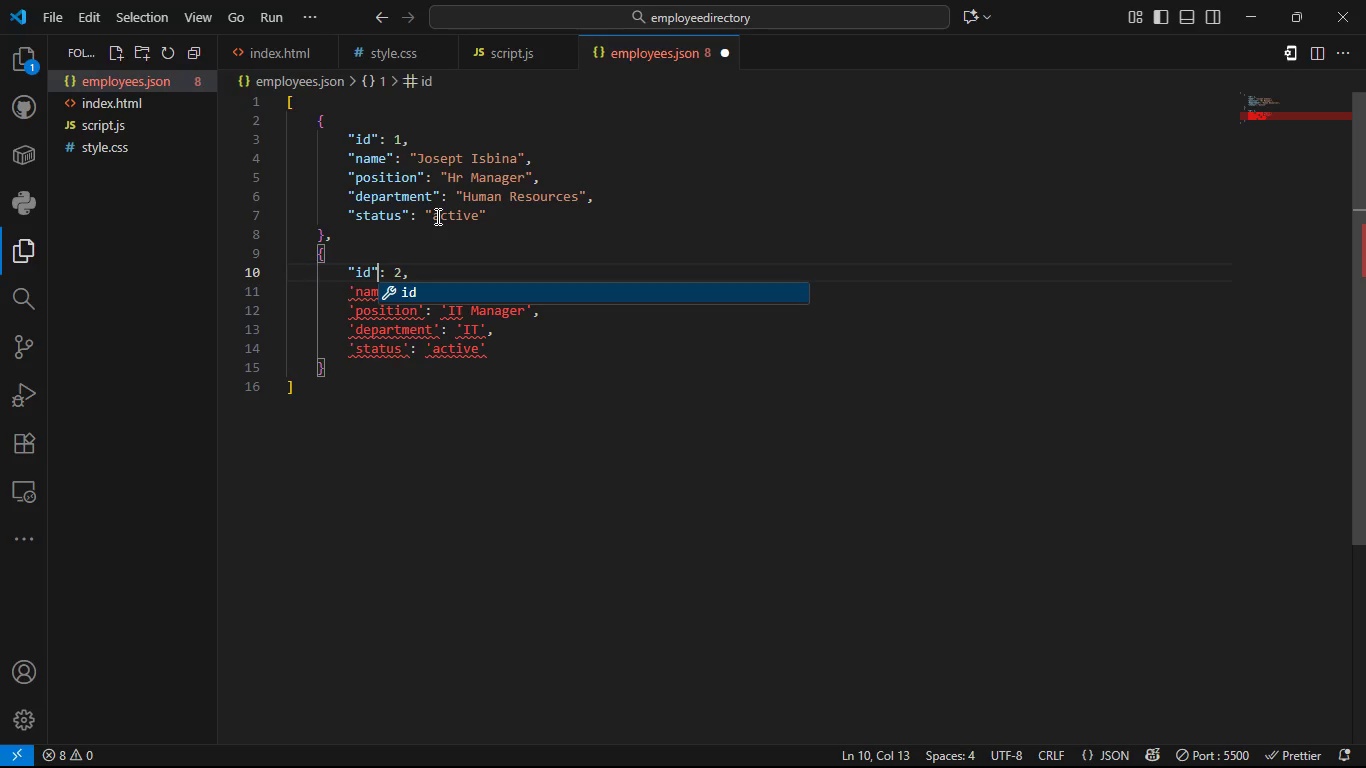 
key(ArrowDown)
 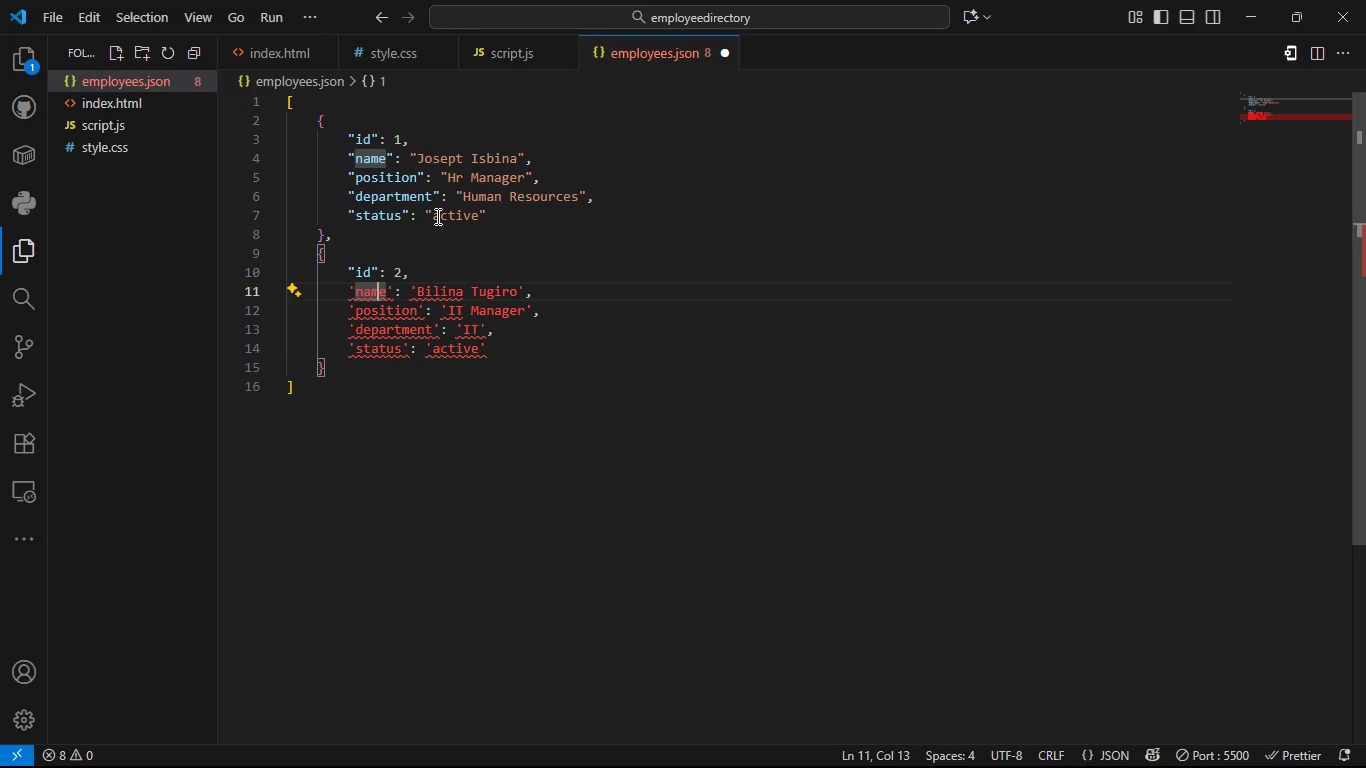 
key(ArrowRight)
 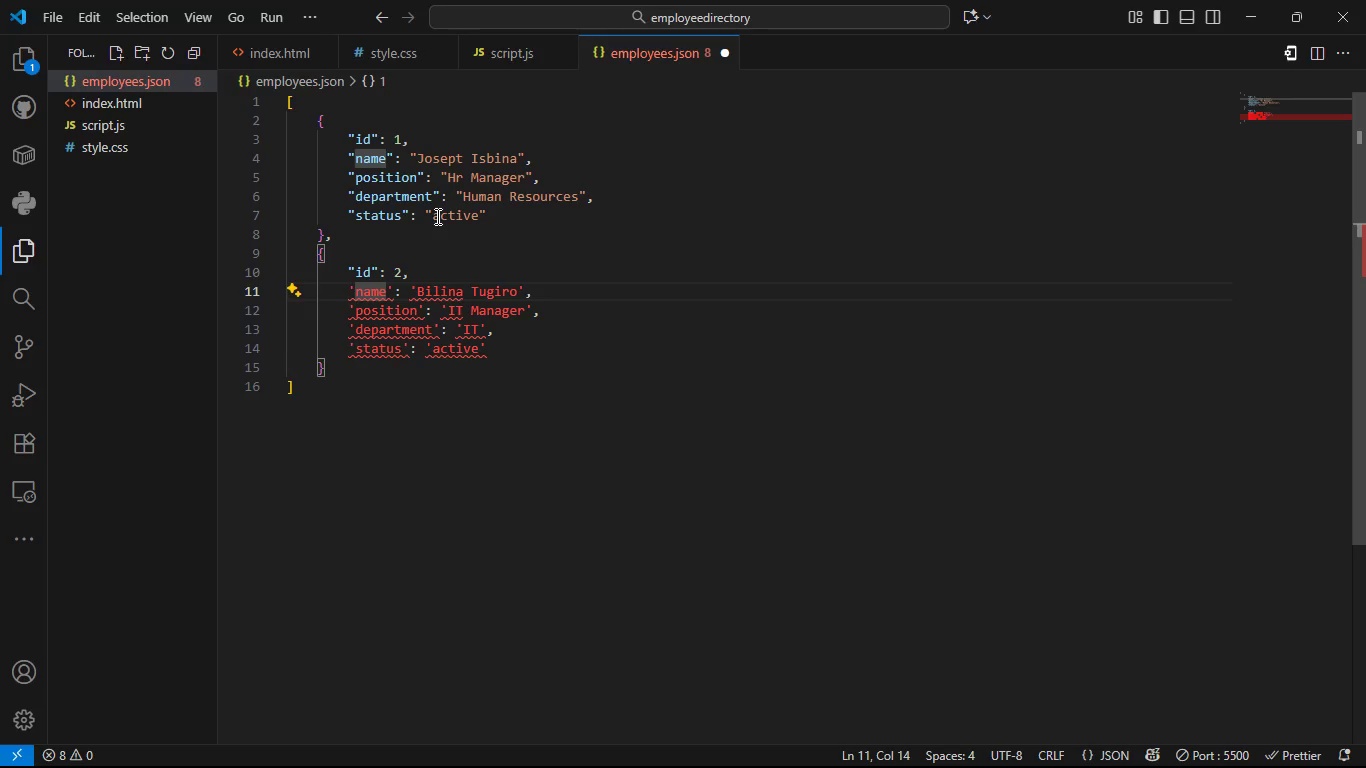 
key(ArrowLeft)
 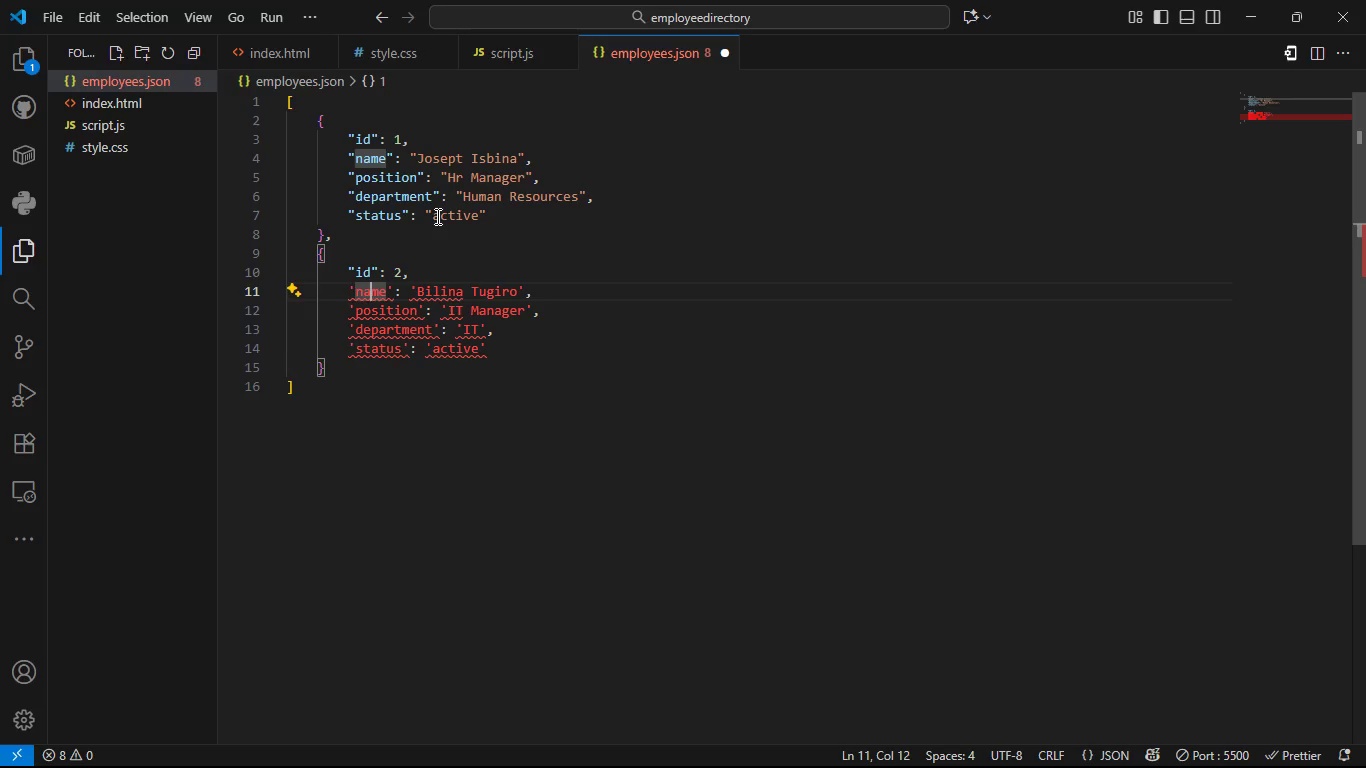 
key(ArrowLeft)
 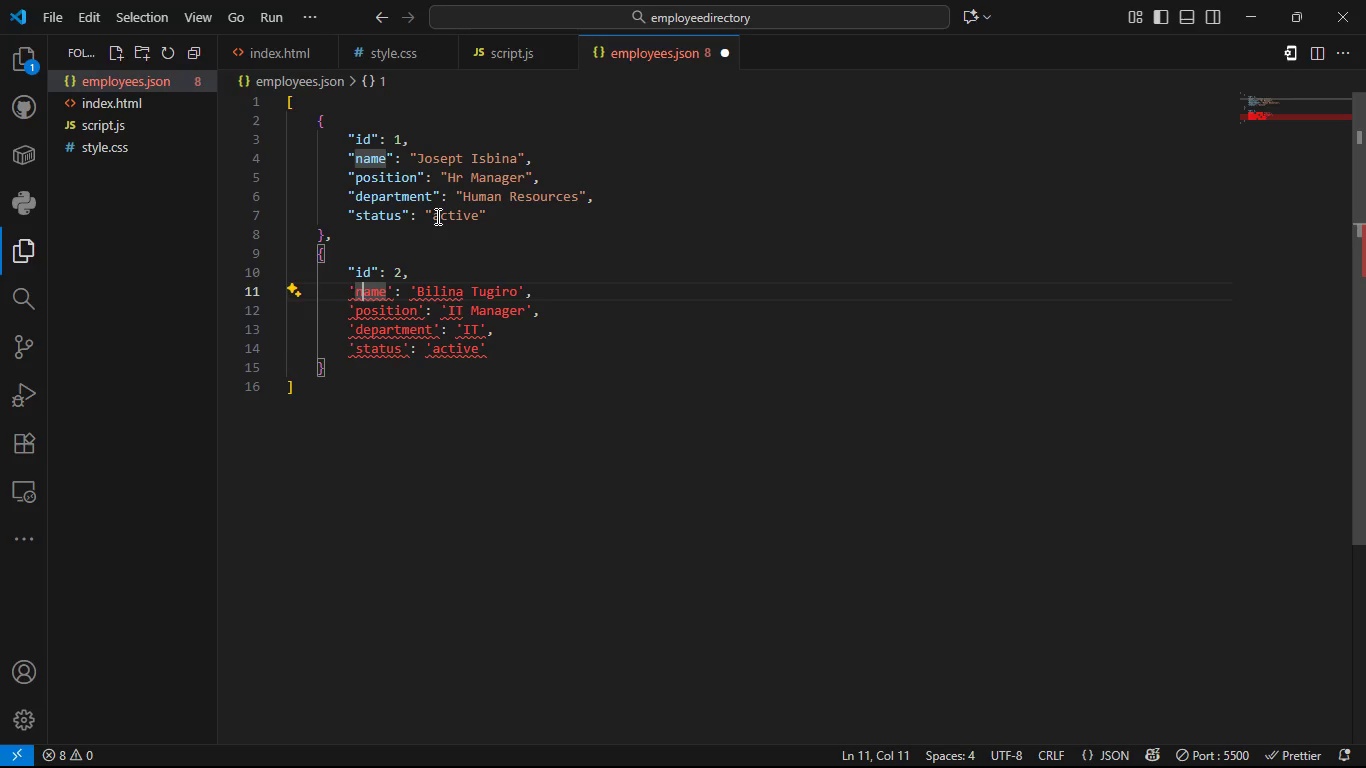 
key(ArrowLeft)
 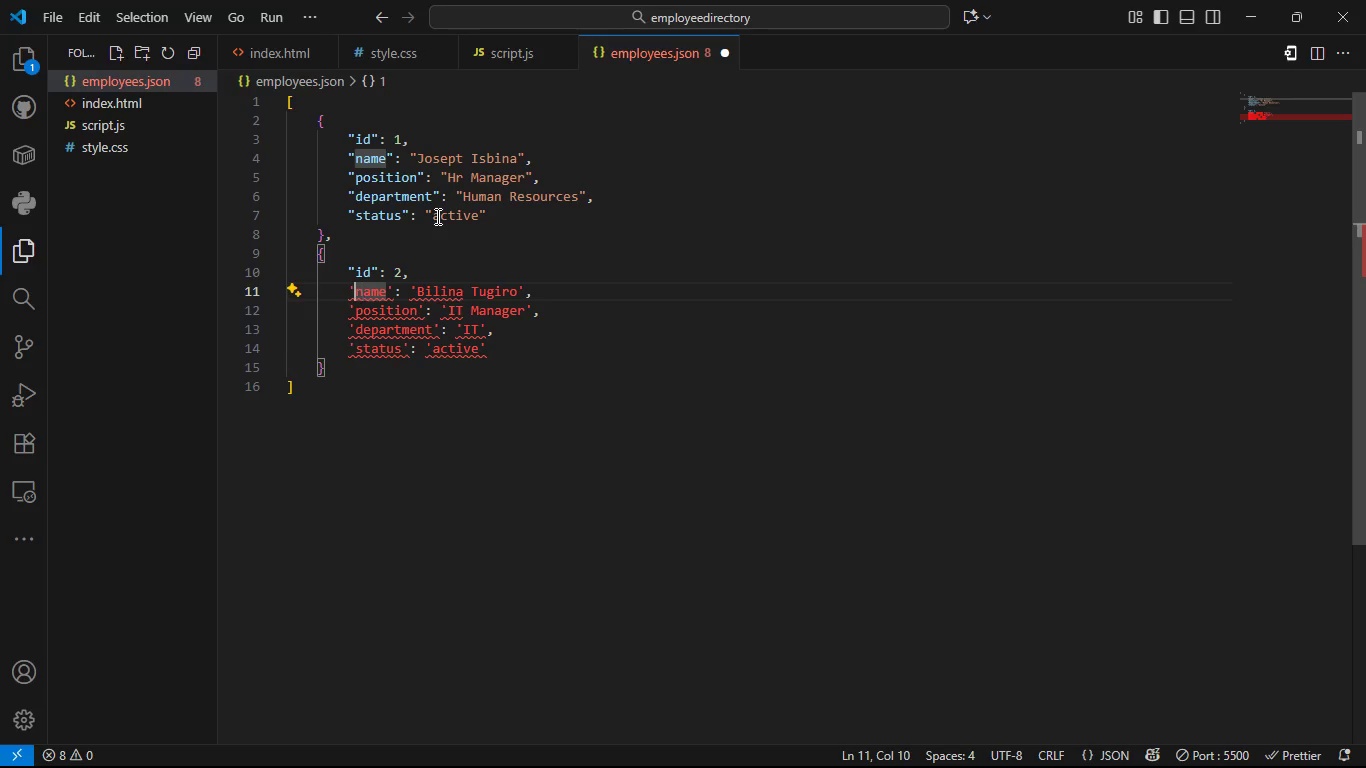 
key(ArrowLeft)
 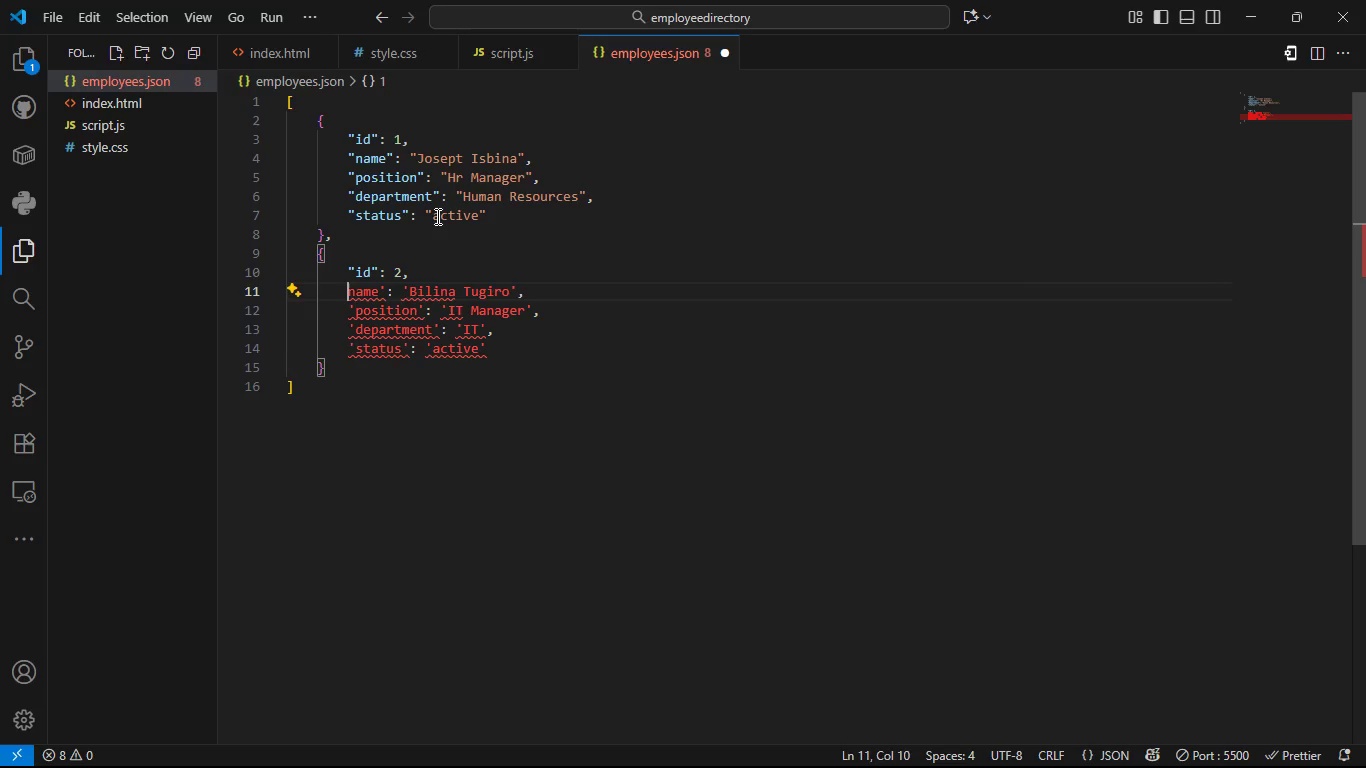 
key(Backspace)
 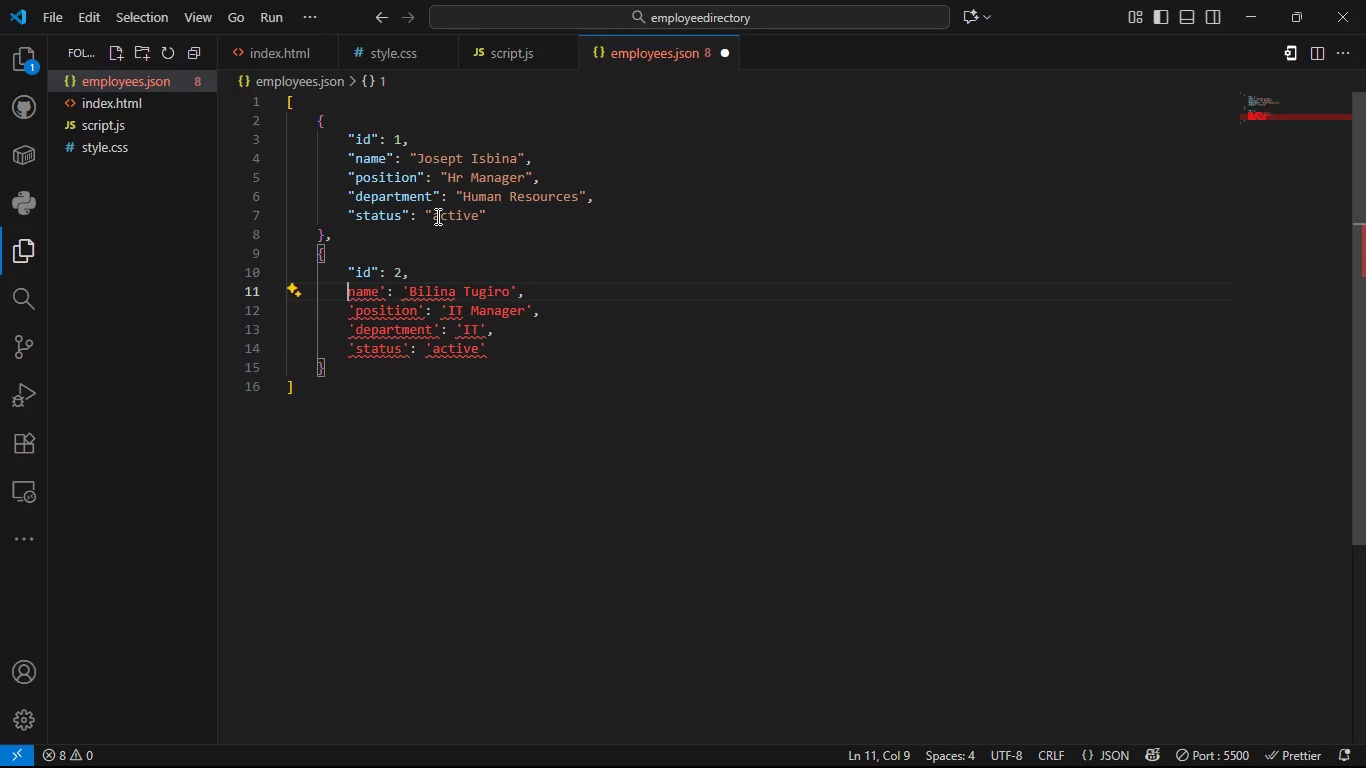 
key(Shift+Quote)
 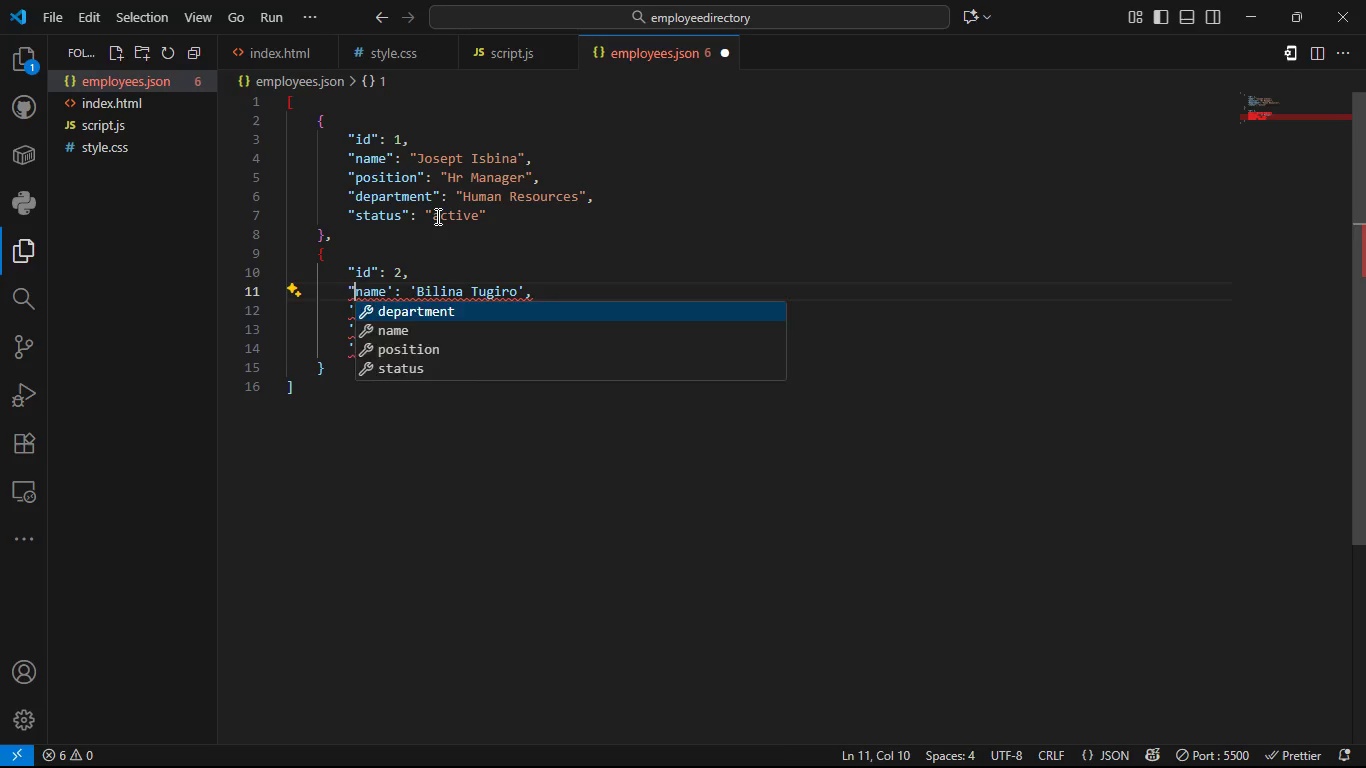 
key(Shift+ArrowRight)
 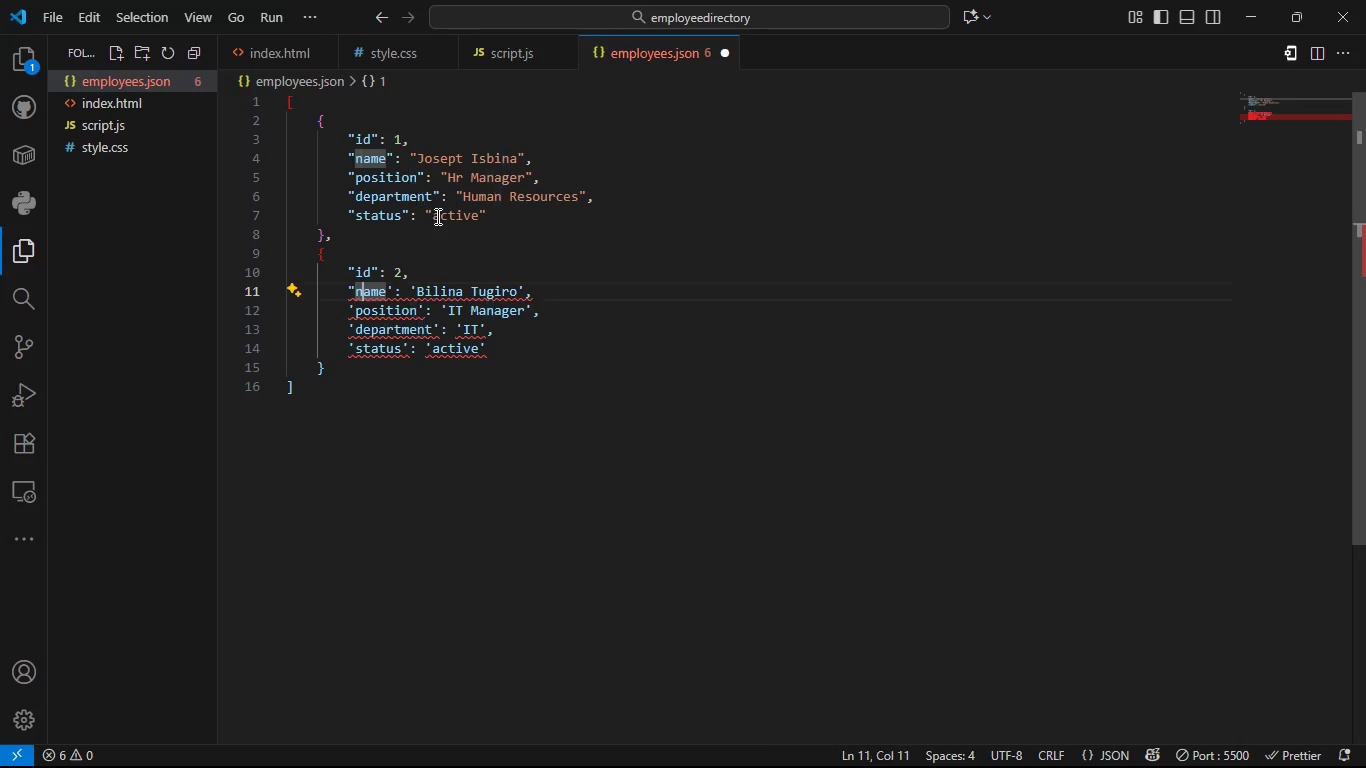 
key(ArrowRight)
 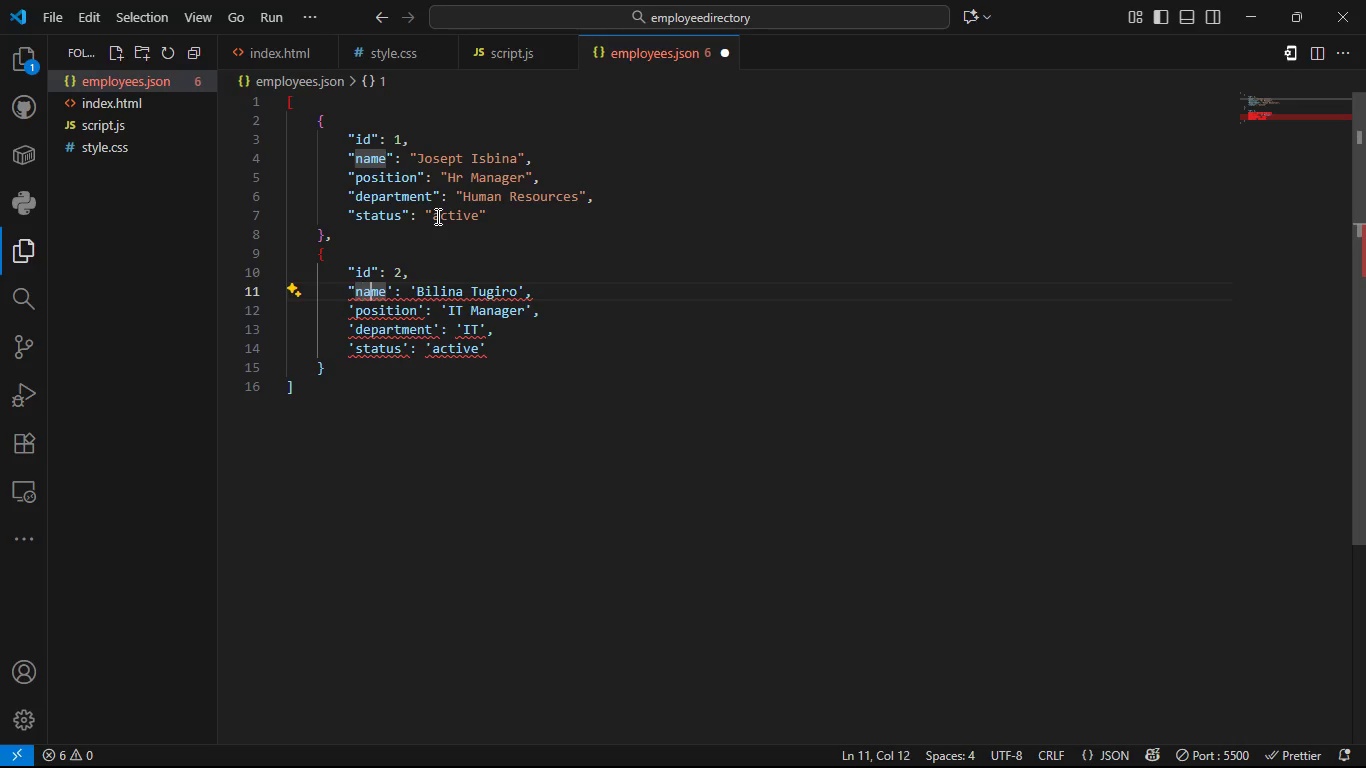 
key(ArrowRight)
 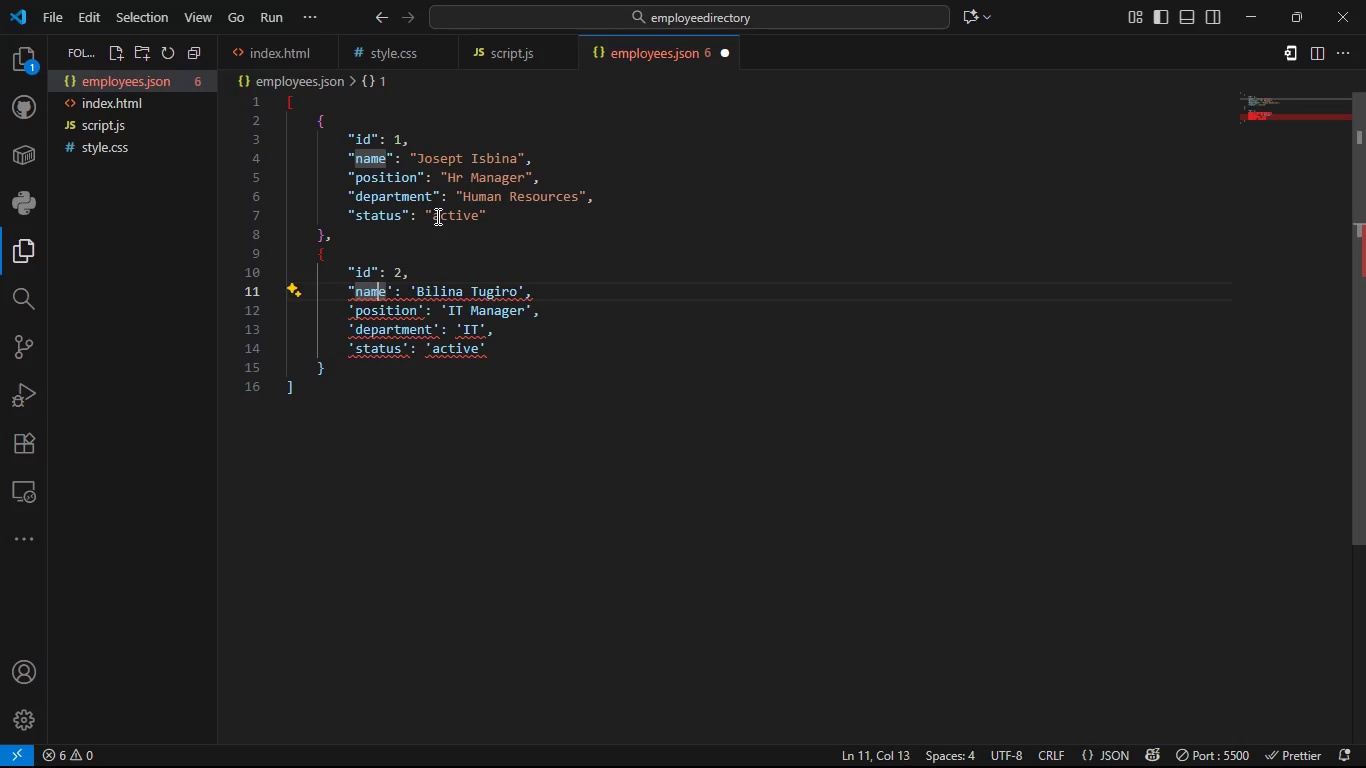 
key(ArrowRight)
 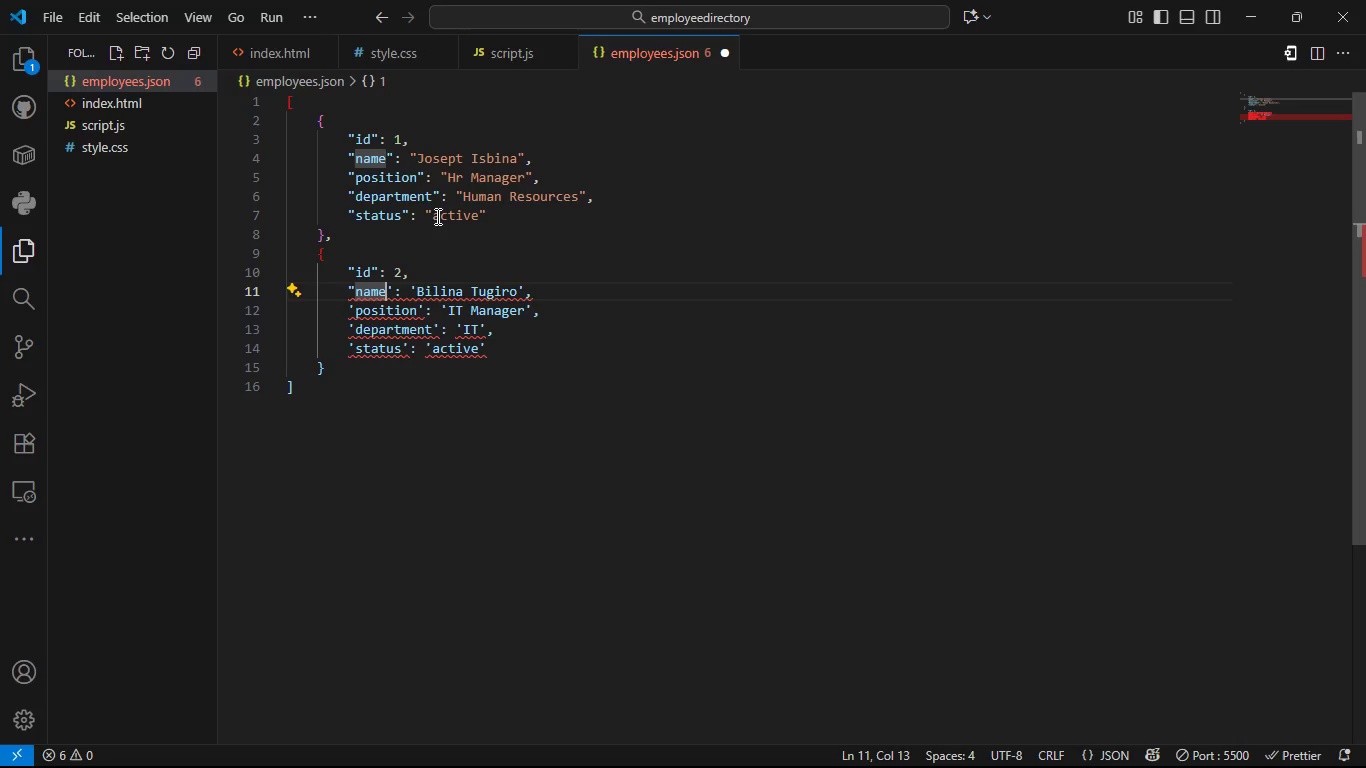 
key(ArrowRight)
 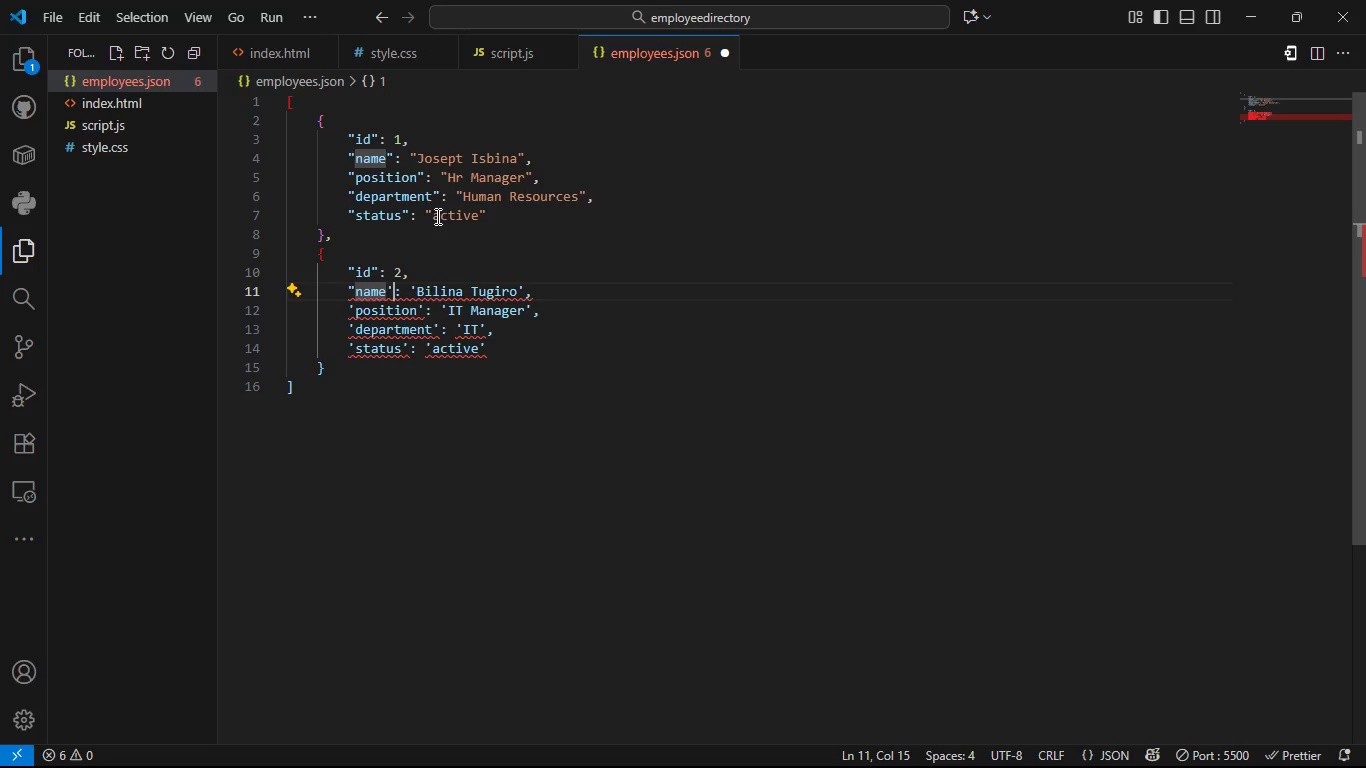 
key(ArrowRight)
 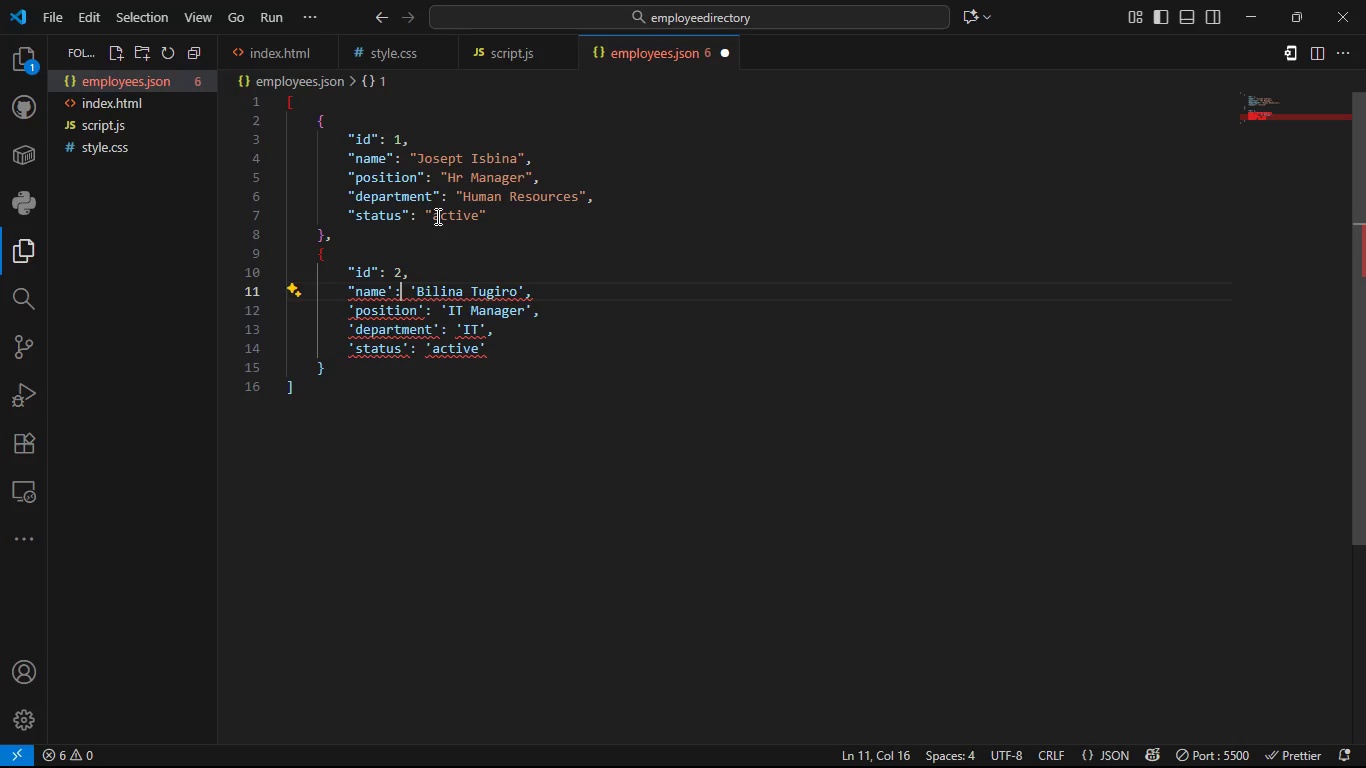 
key(ArrowRight)
 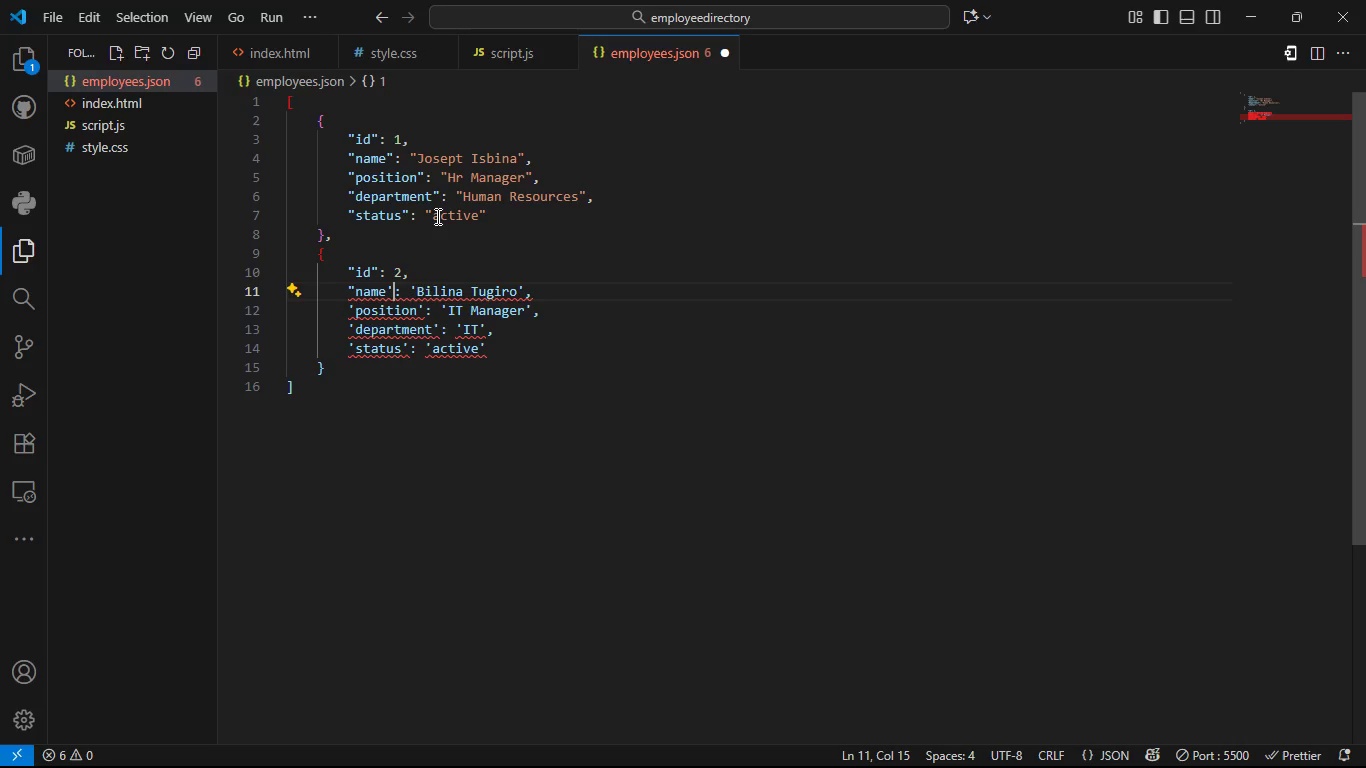 
key(ArrowLeft)
 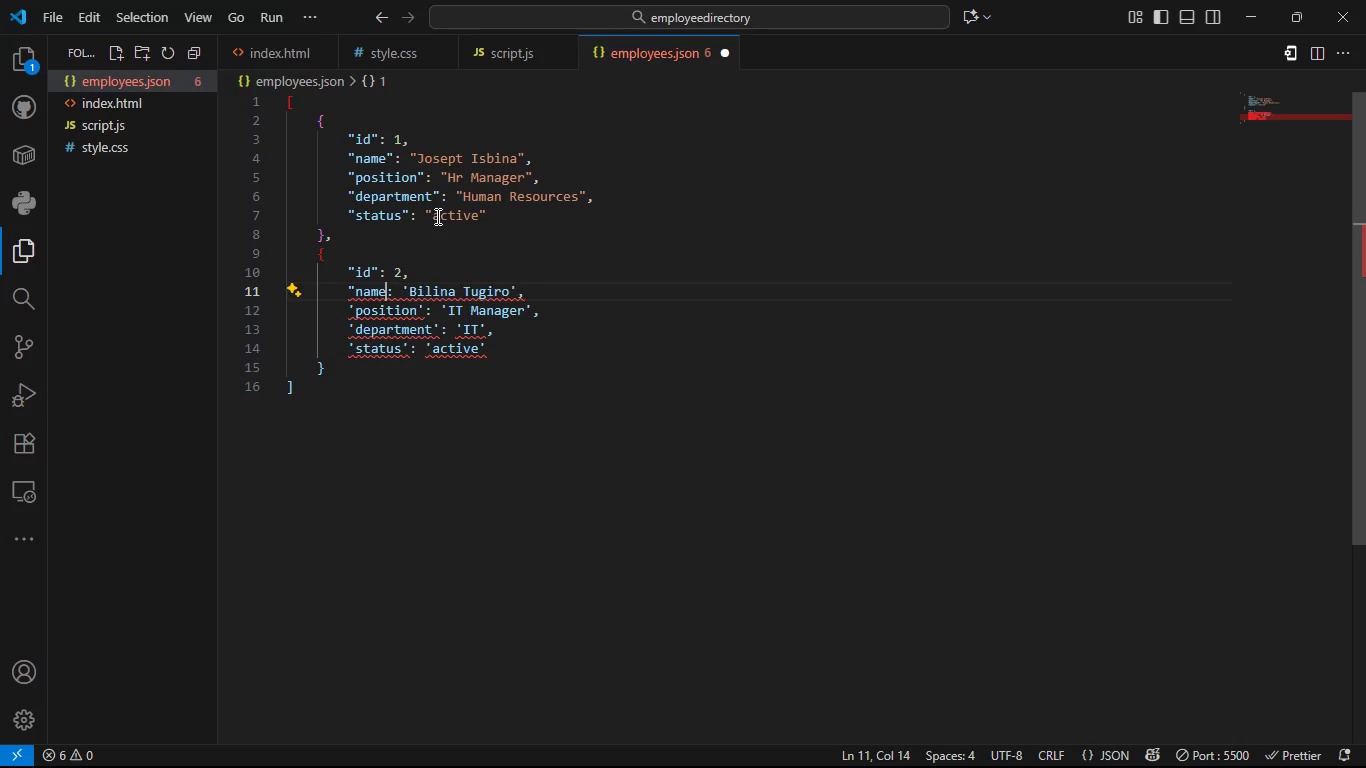 
key(Backspace)
 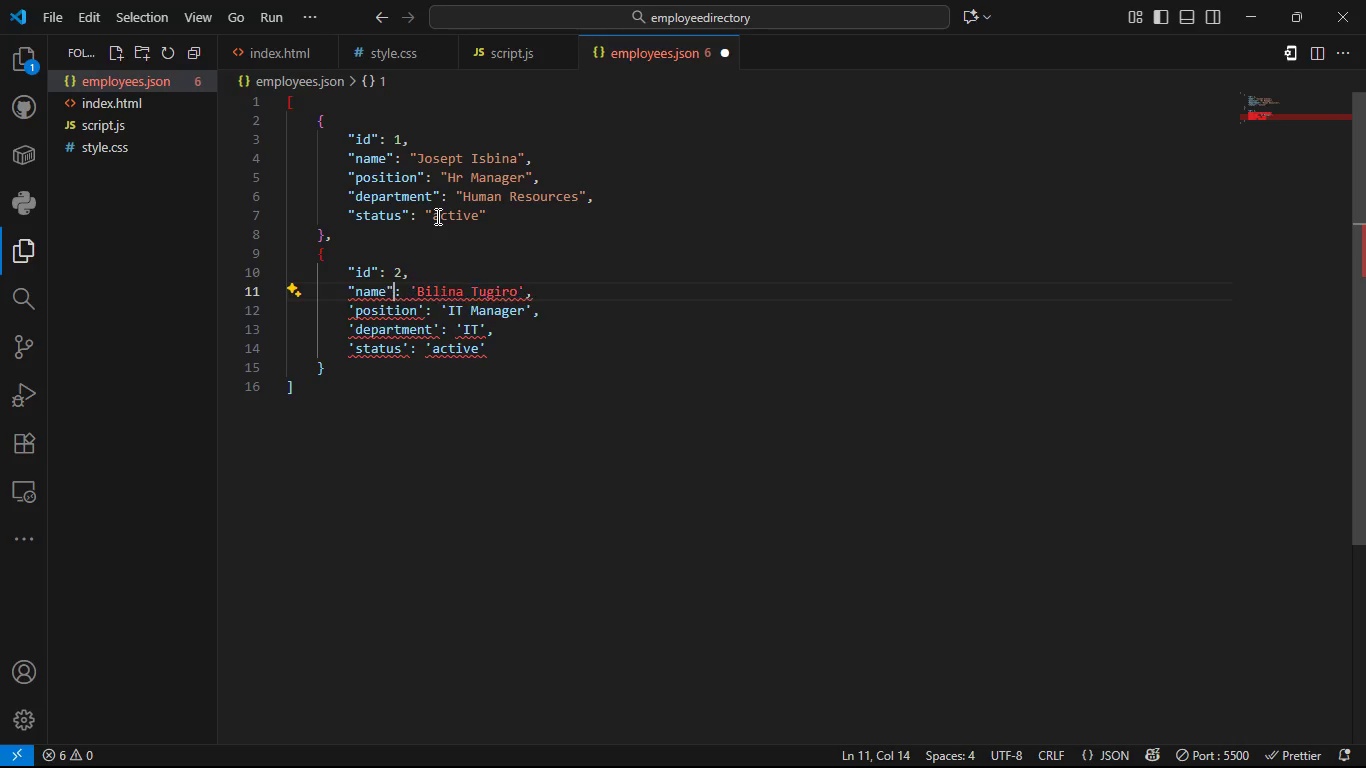 
key(Shift+Quote)
 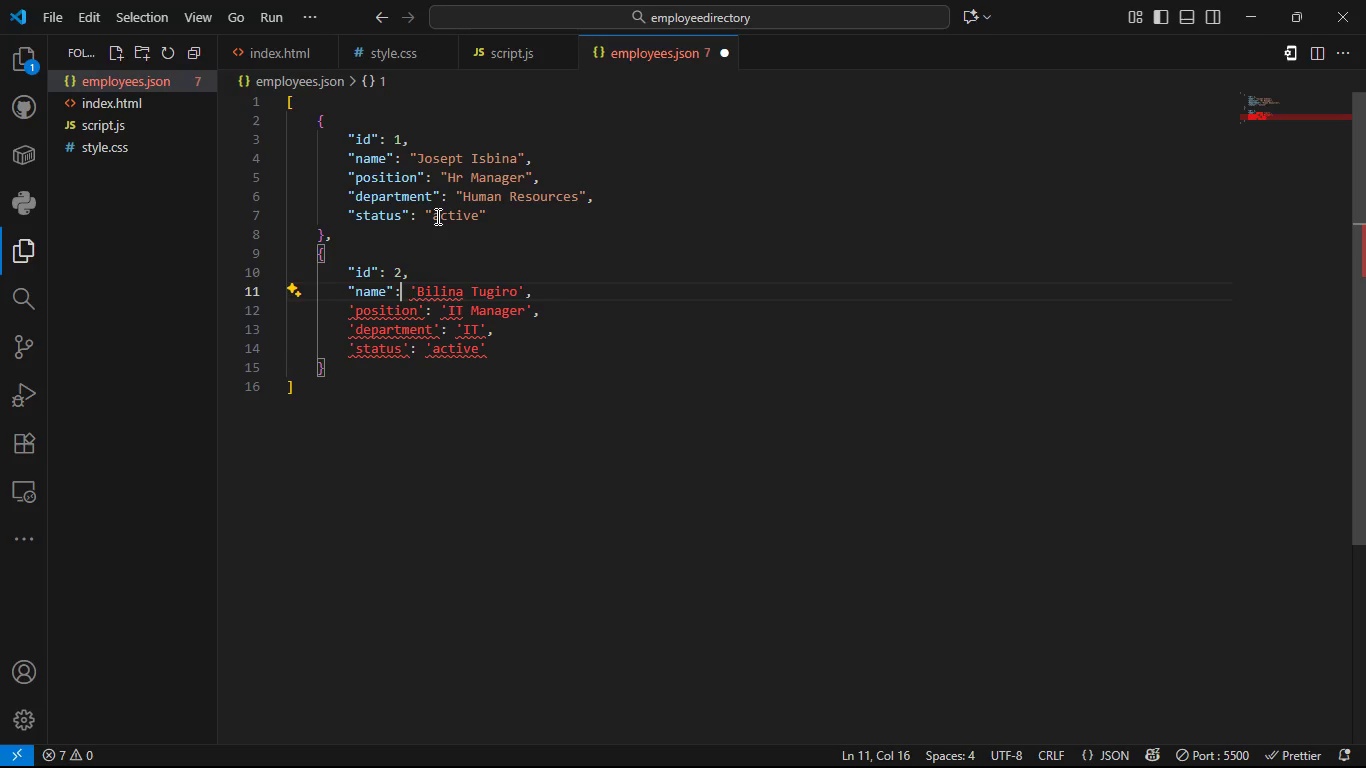 
key(ArrowRight)
 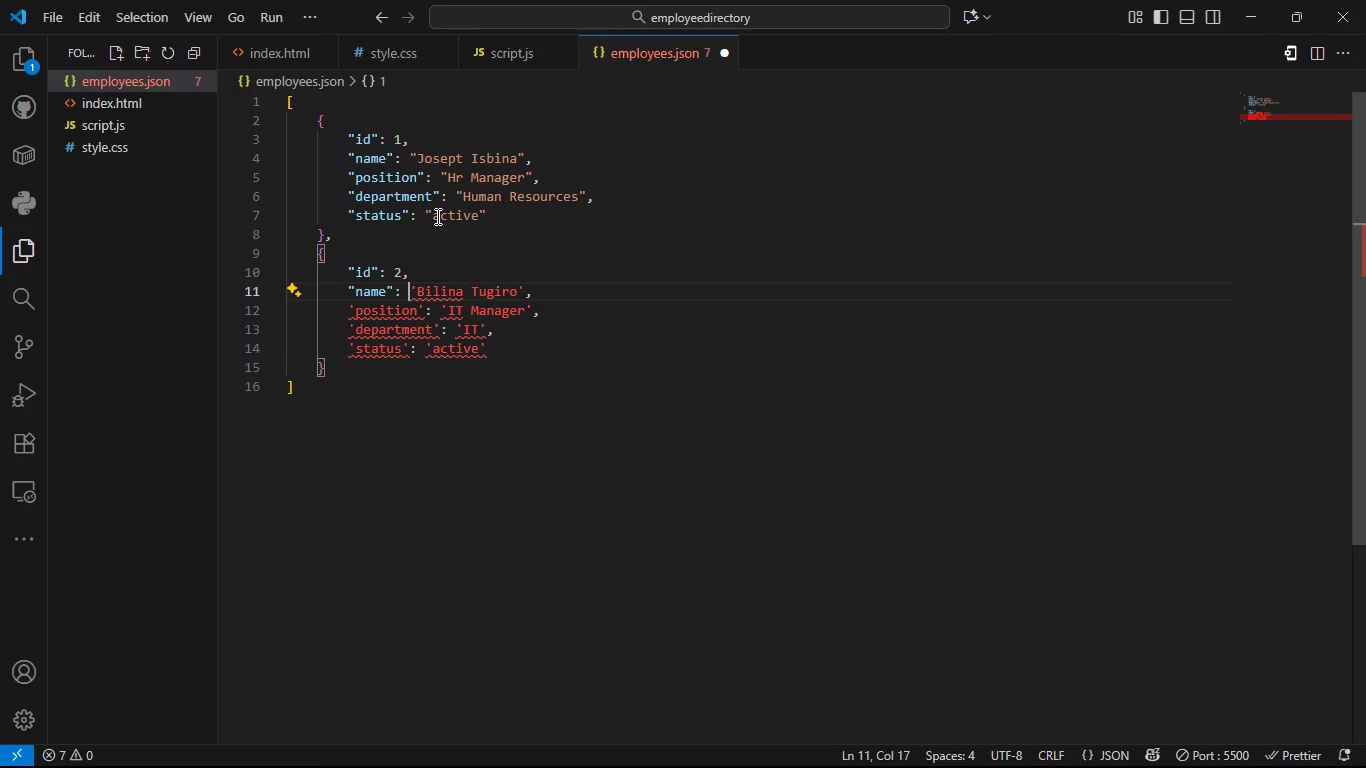 
key(ArrowRight)
 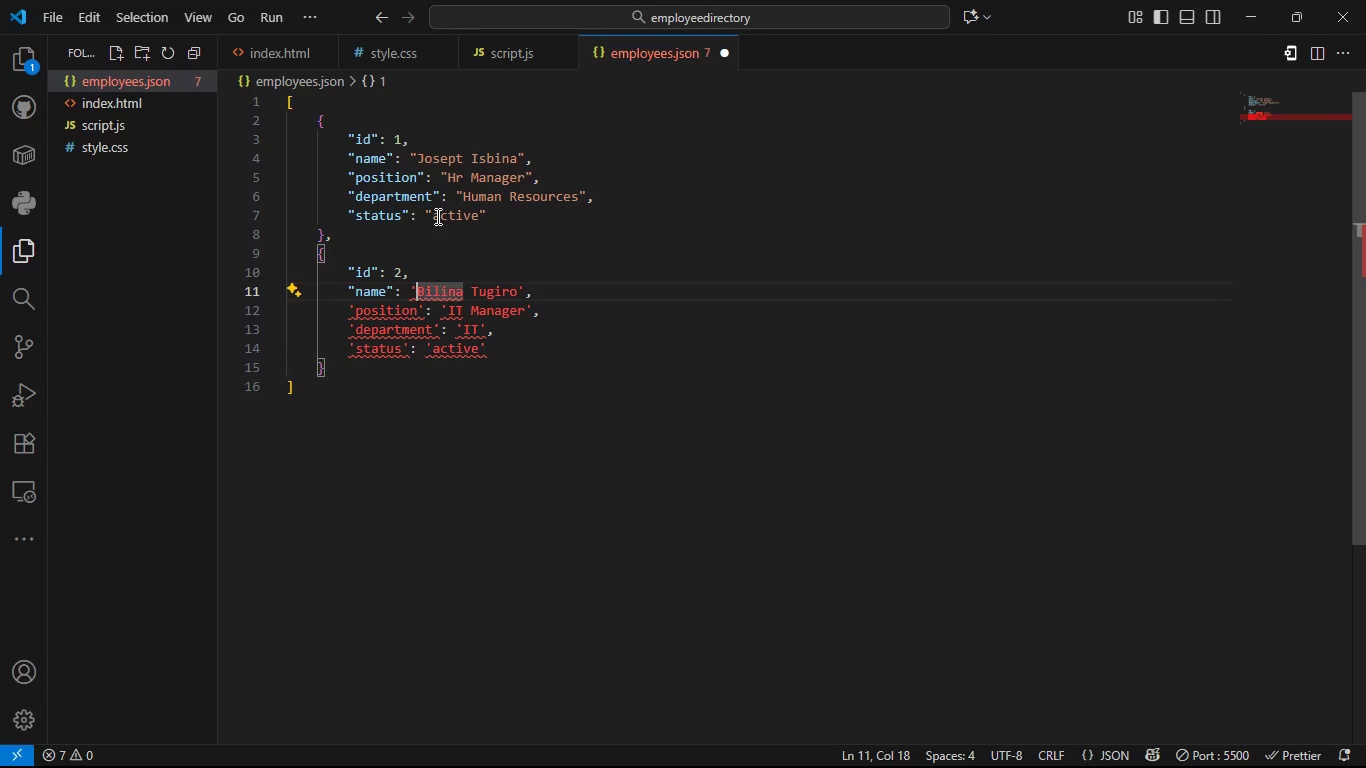 
key(ArrowRight)
 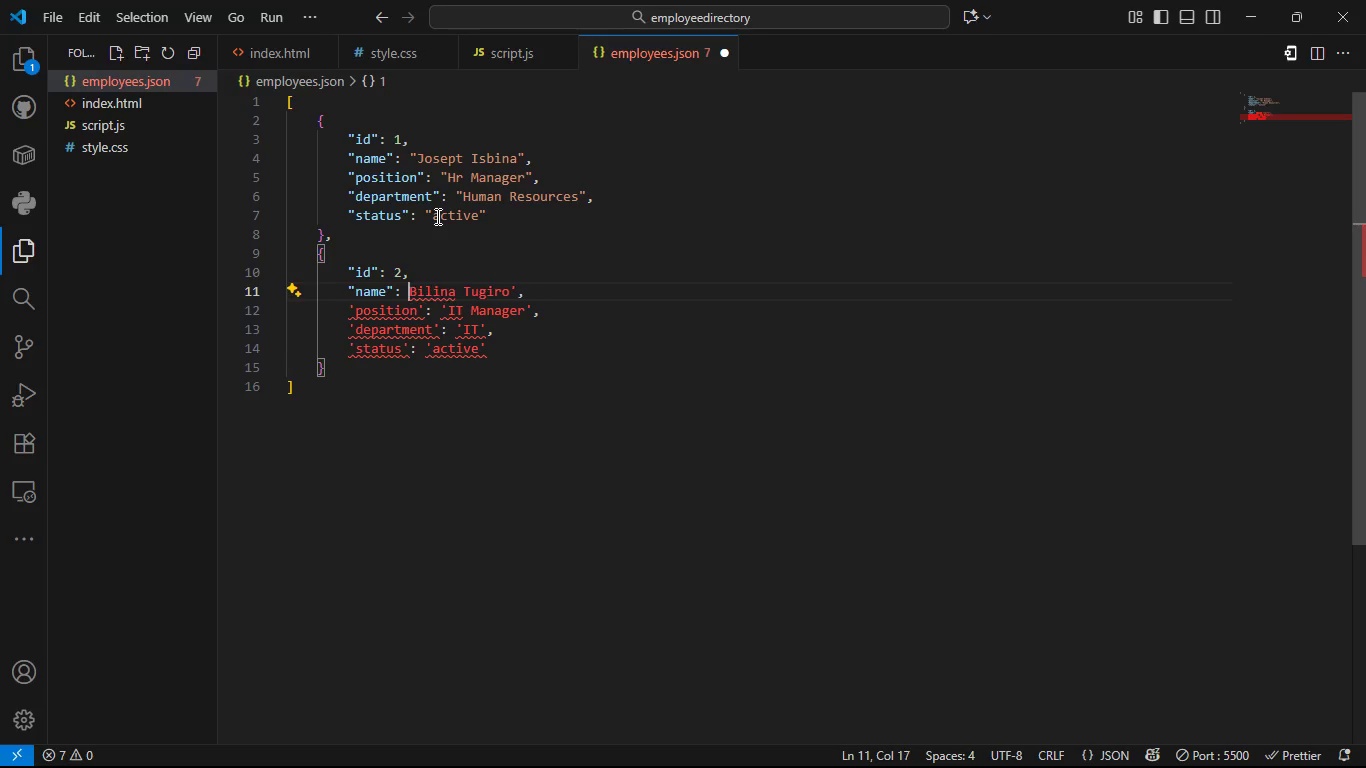 
key(Backspace)
 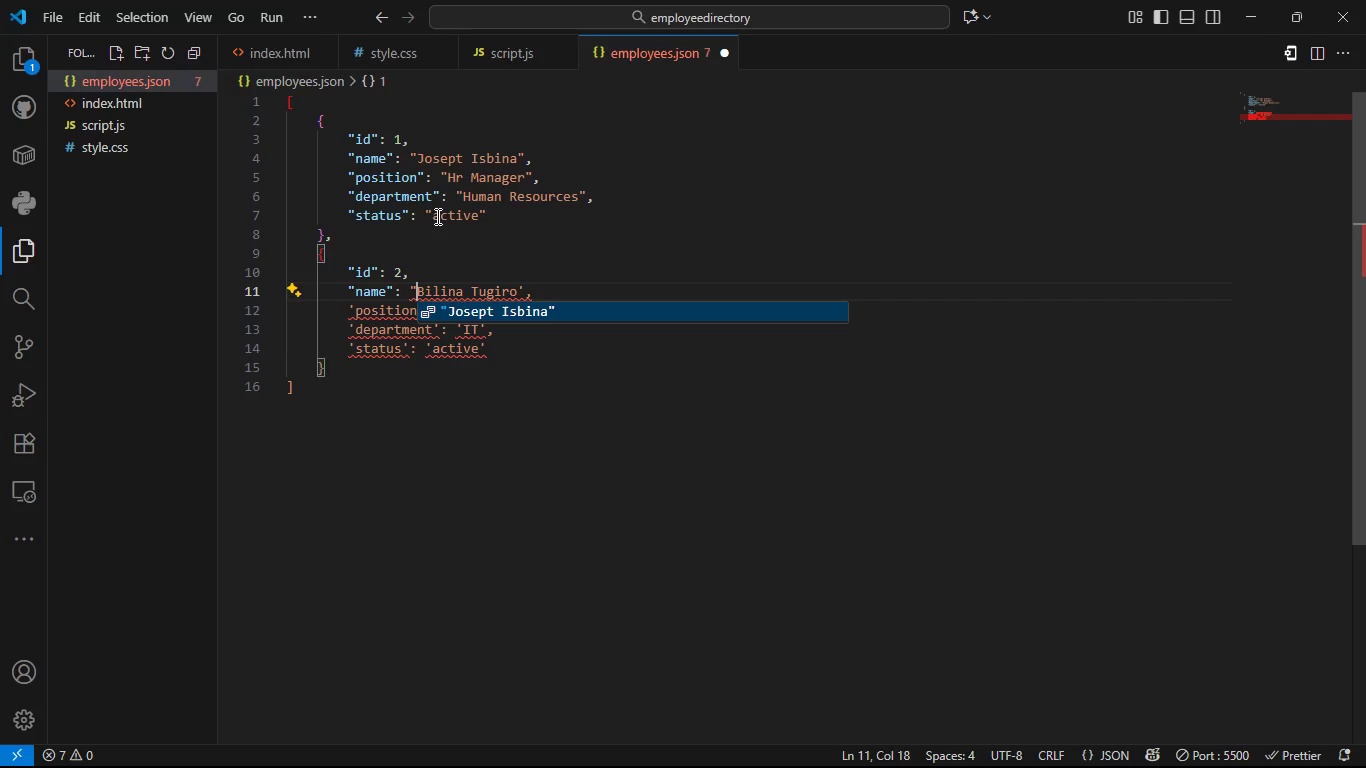 
key(Shift+ShiftLeft)
 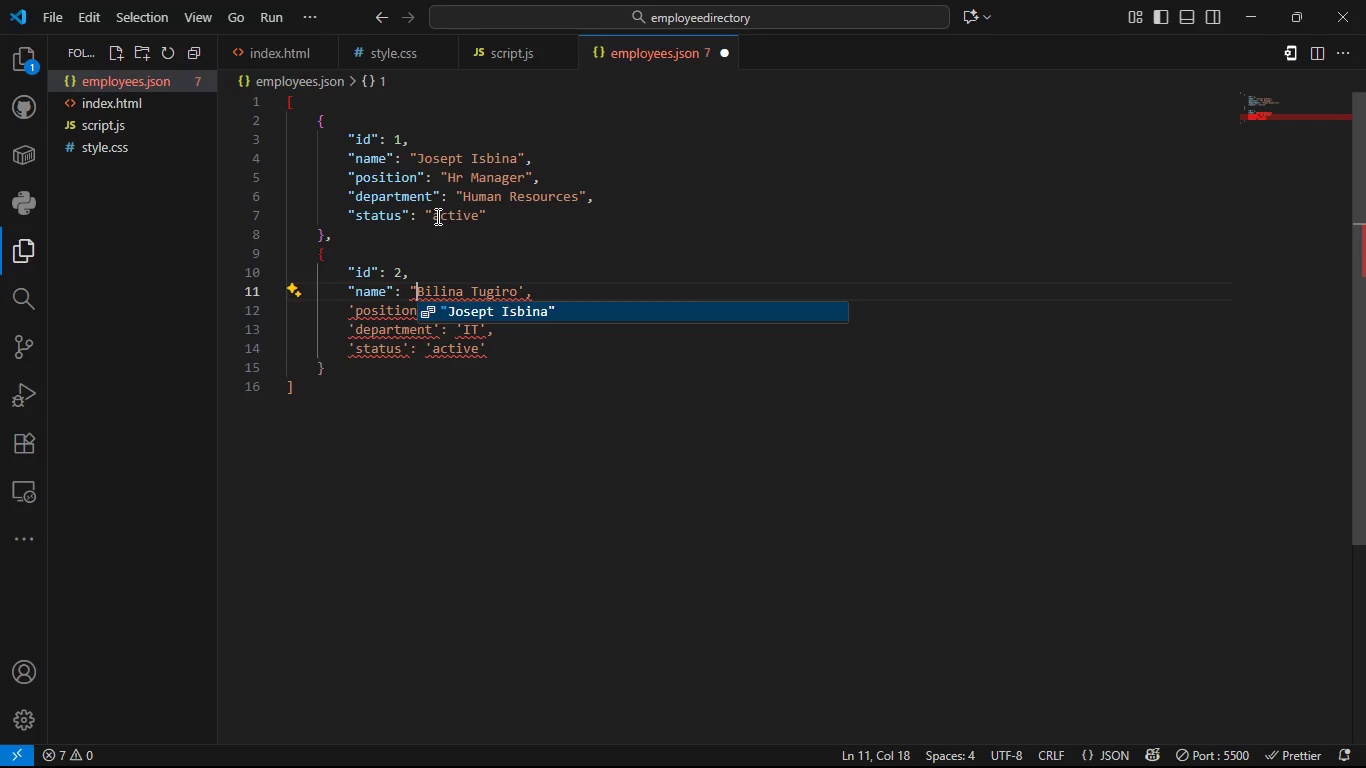 
key(Shift+Quote)
 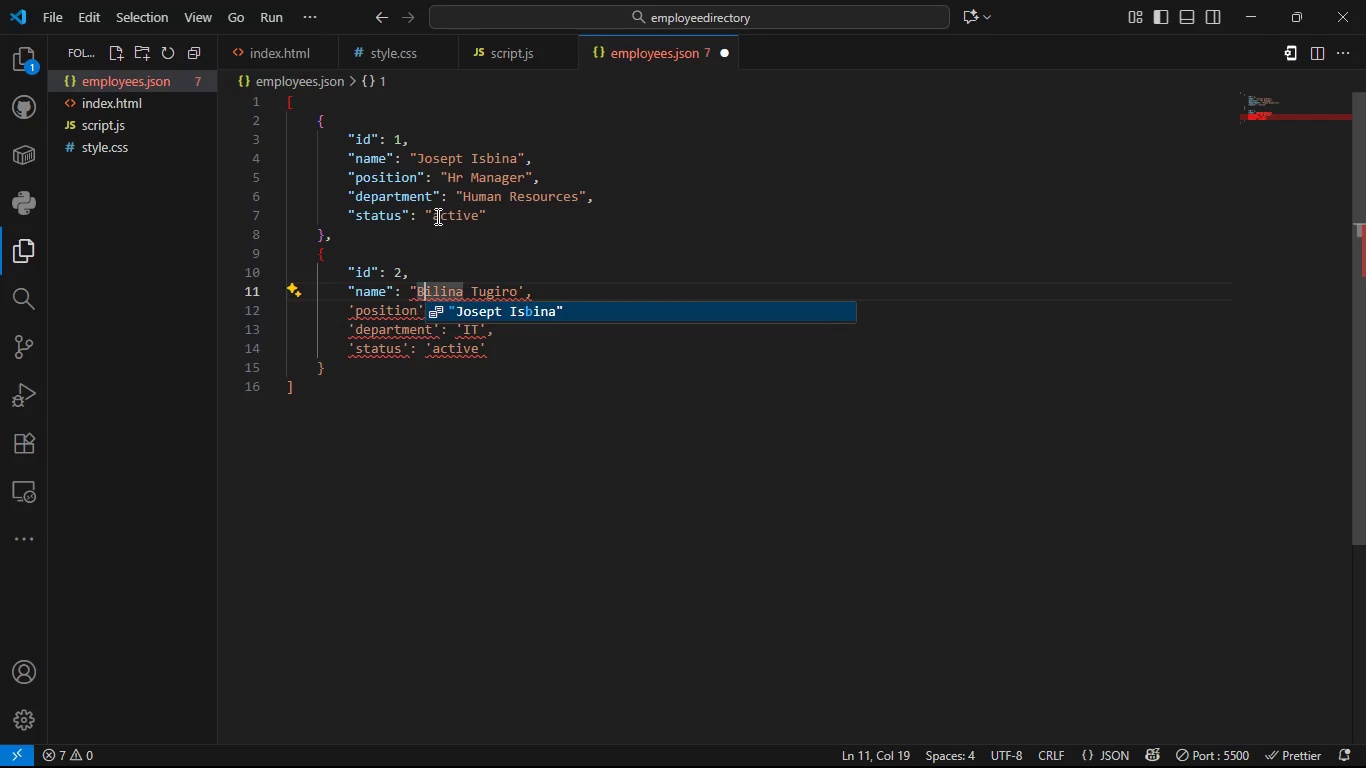 
hold_key(key=ArrowRight, duration=0.93)
 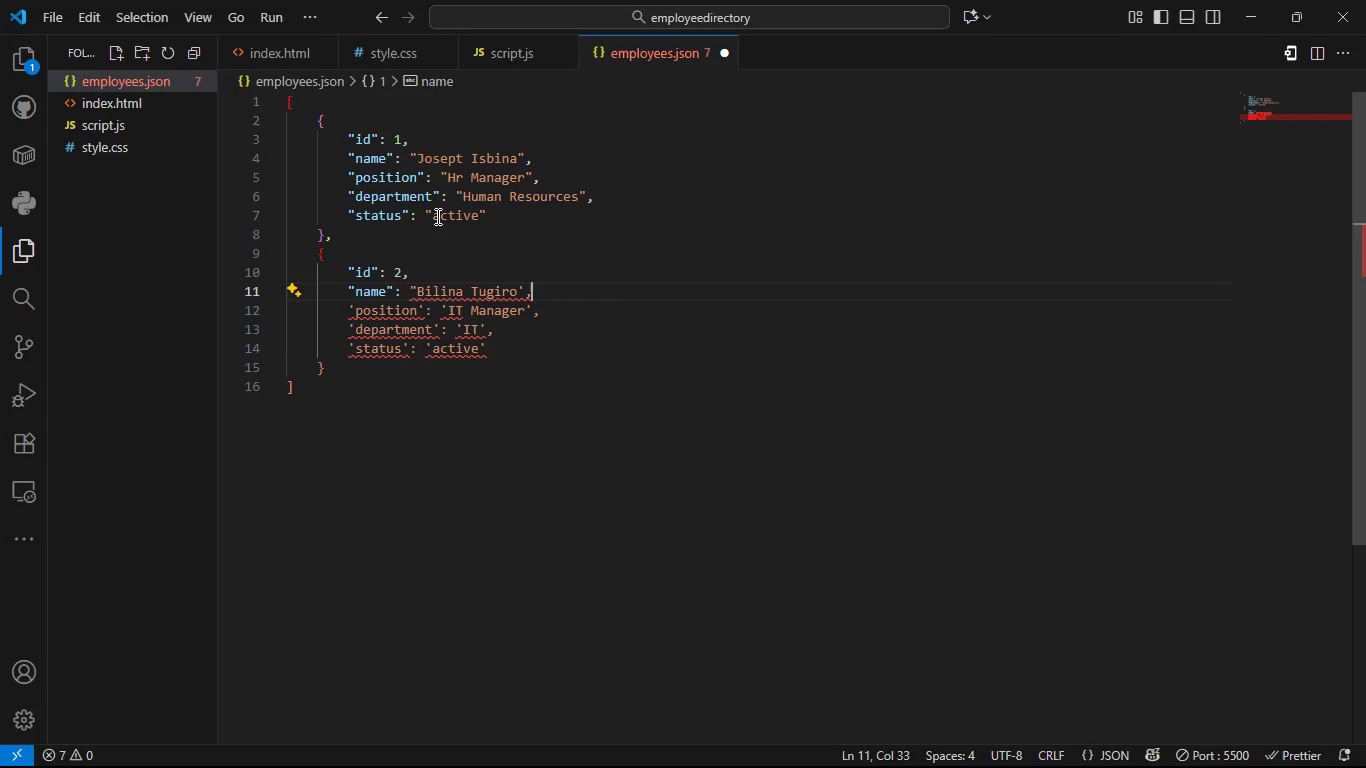 
key(ArrowRight)
 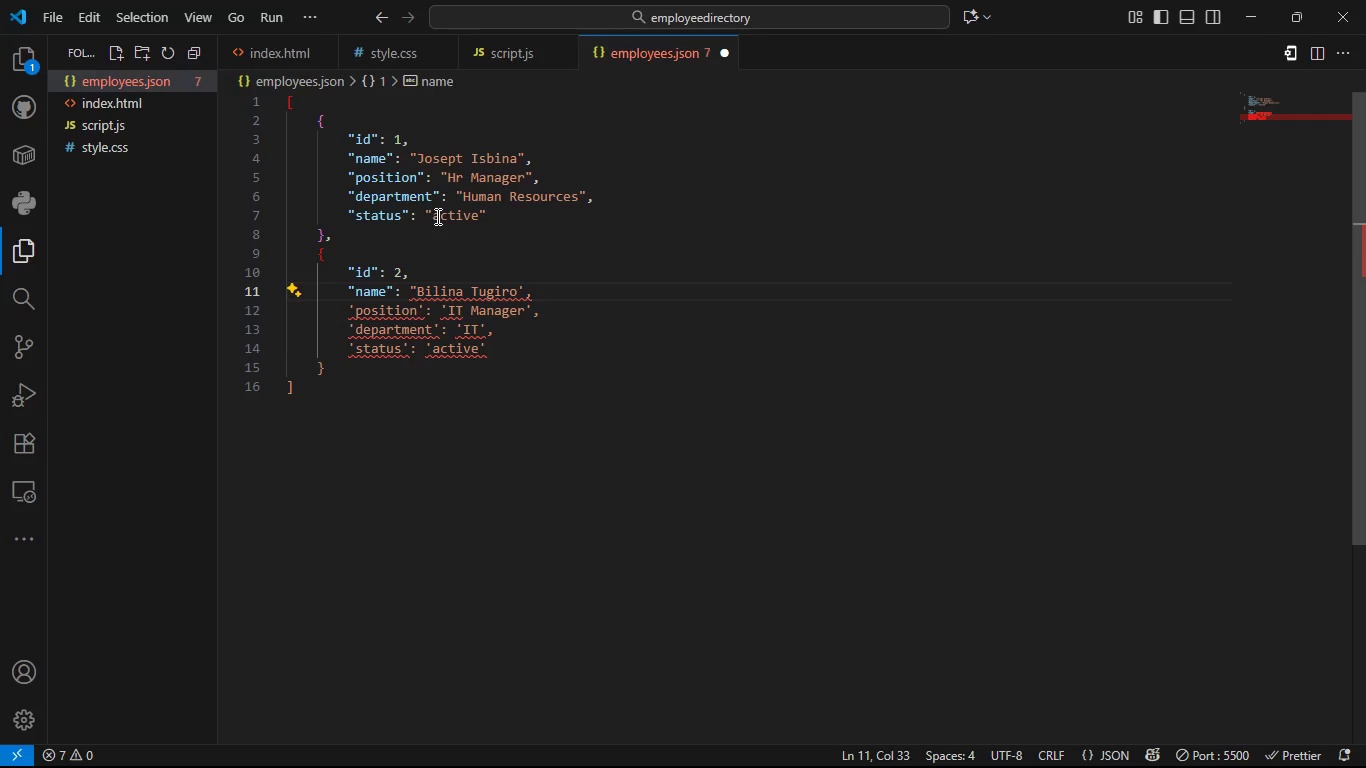 
key(ArrowLeft)
 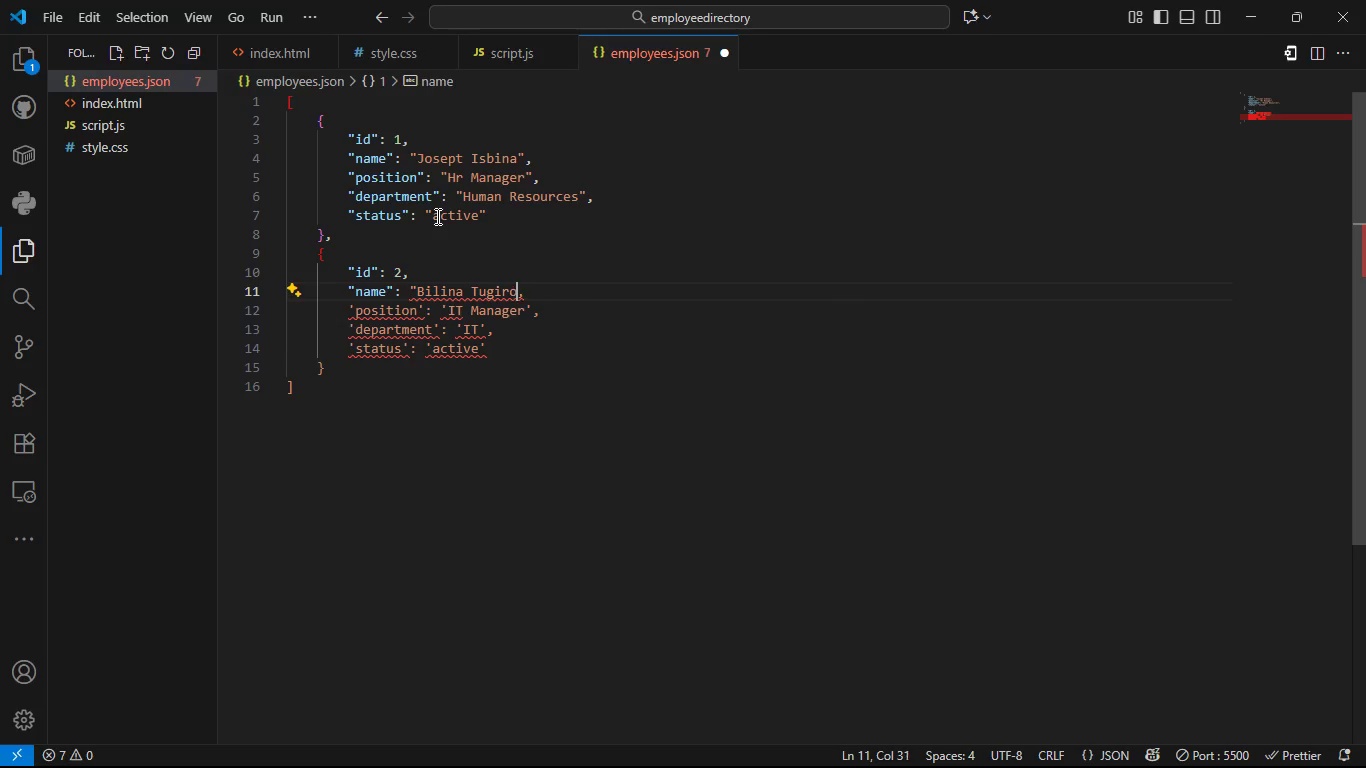 
key(Backspace)
 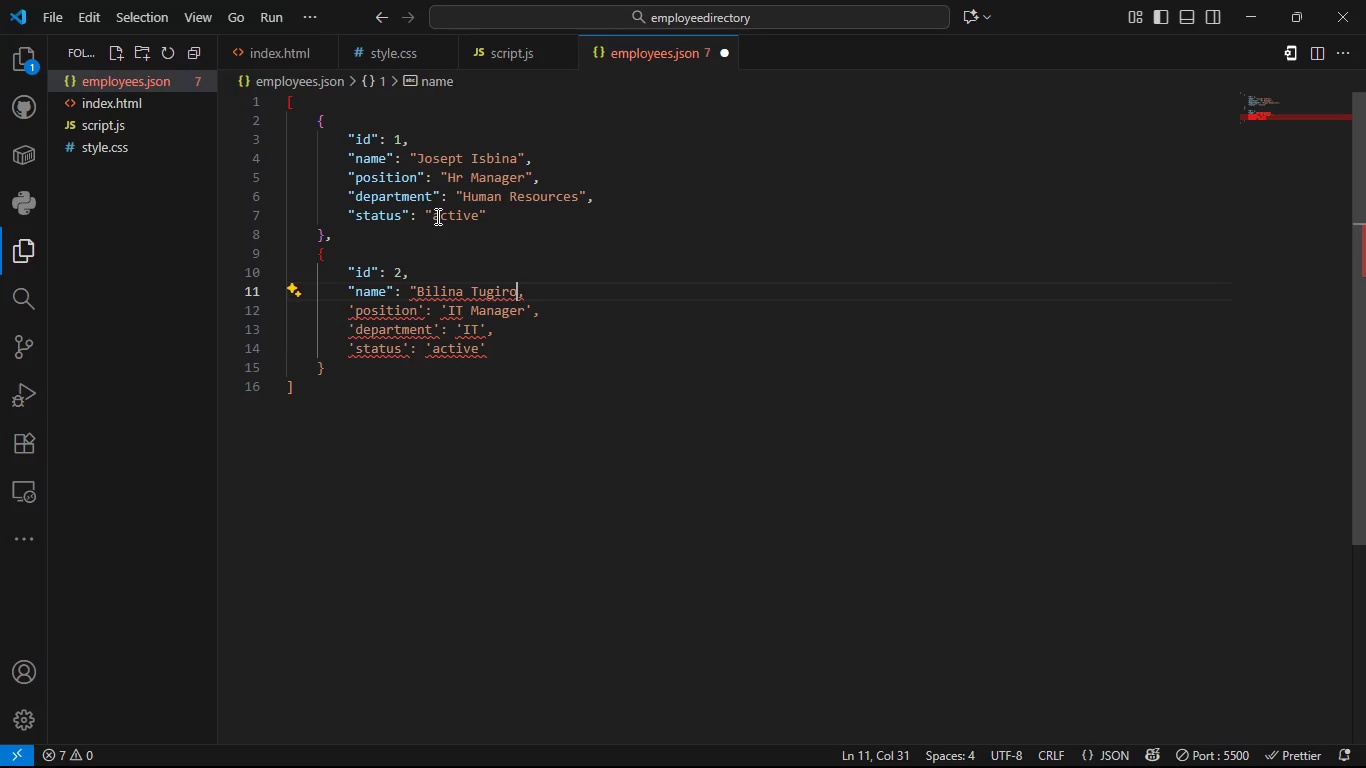 
key(Shift+Quote)
 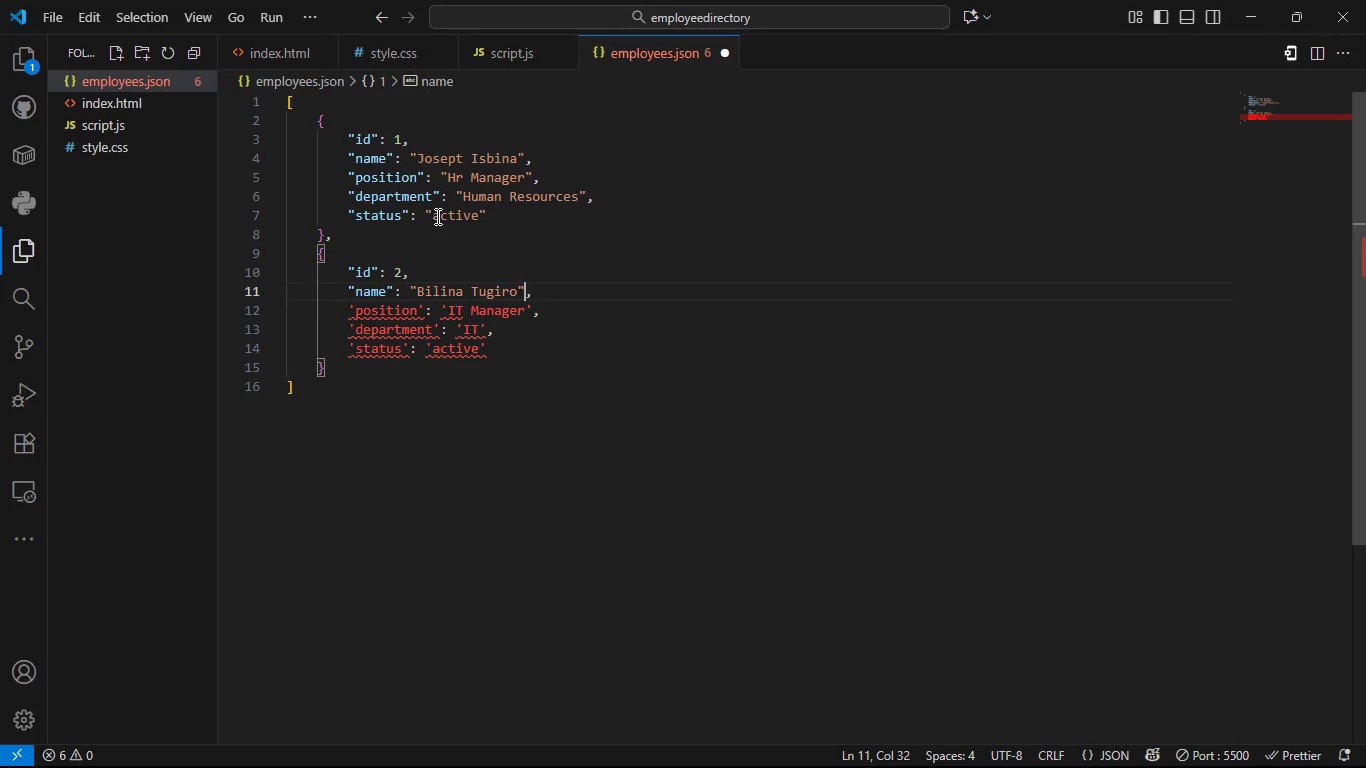 
key(ArrowRight)
 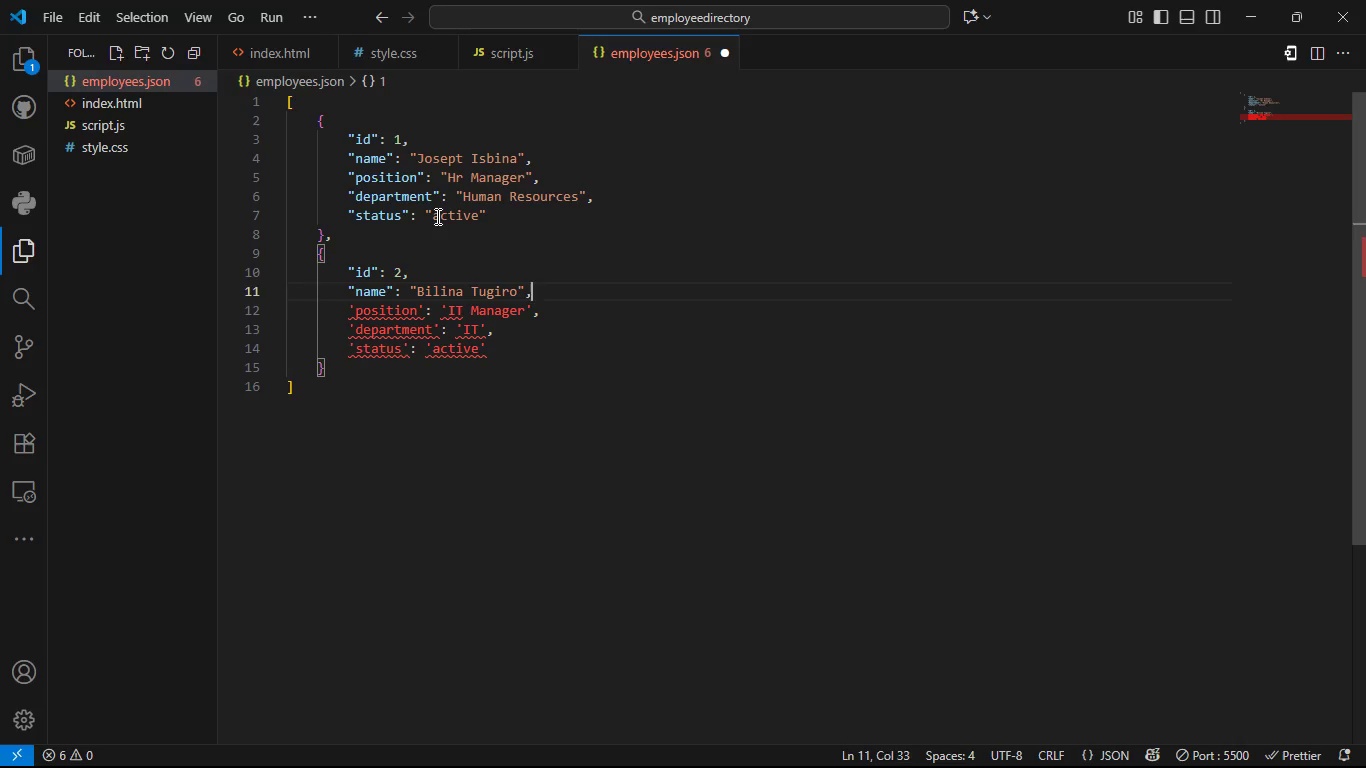 
key(ArrowRight)
 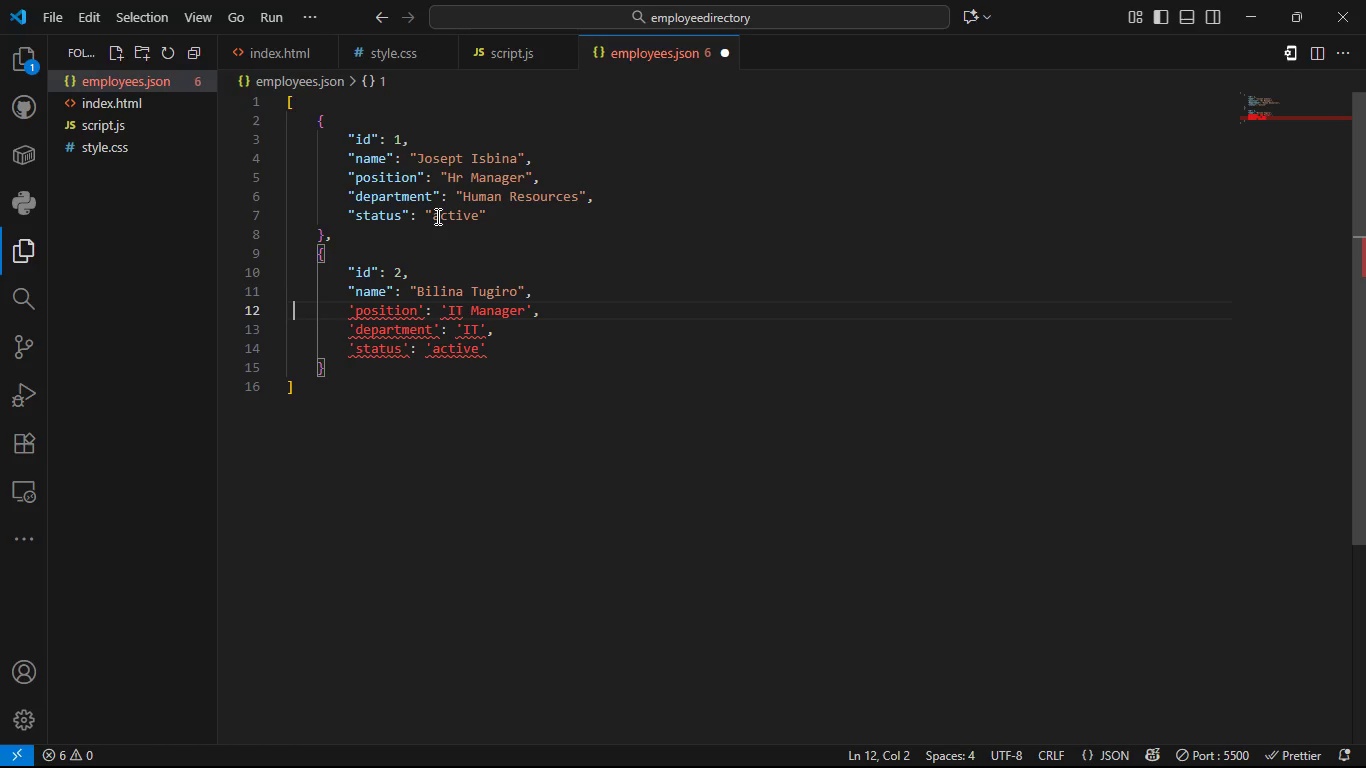 
key(ArrowRight)
 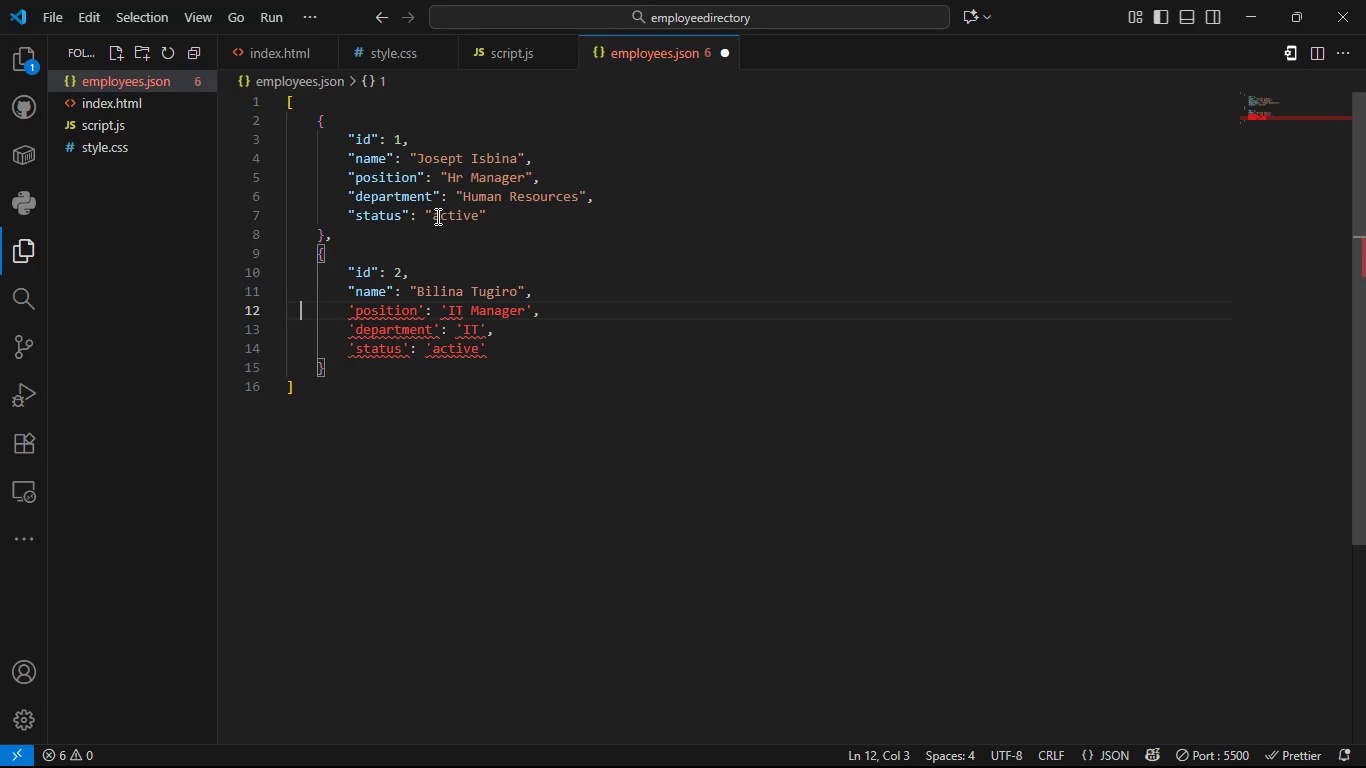 
hold_key(key=ArrowRight, duration=0.69)
 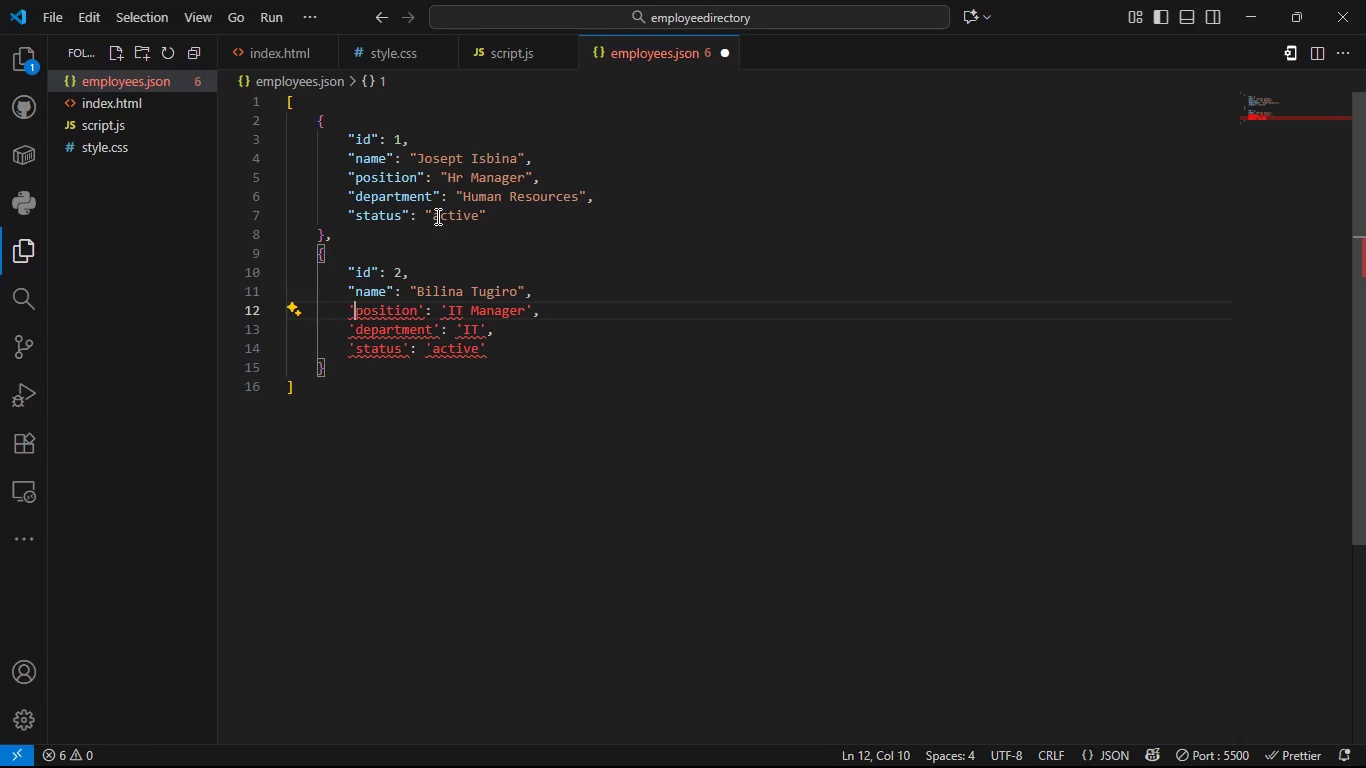 
key(ArrowRight)
 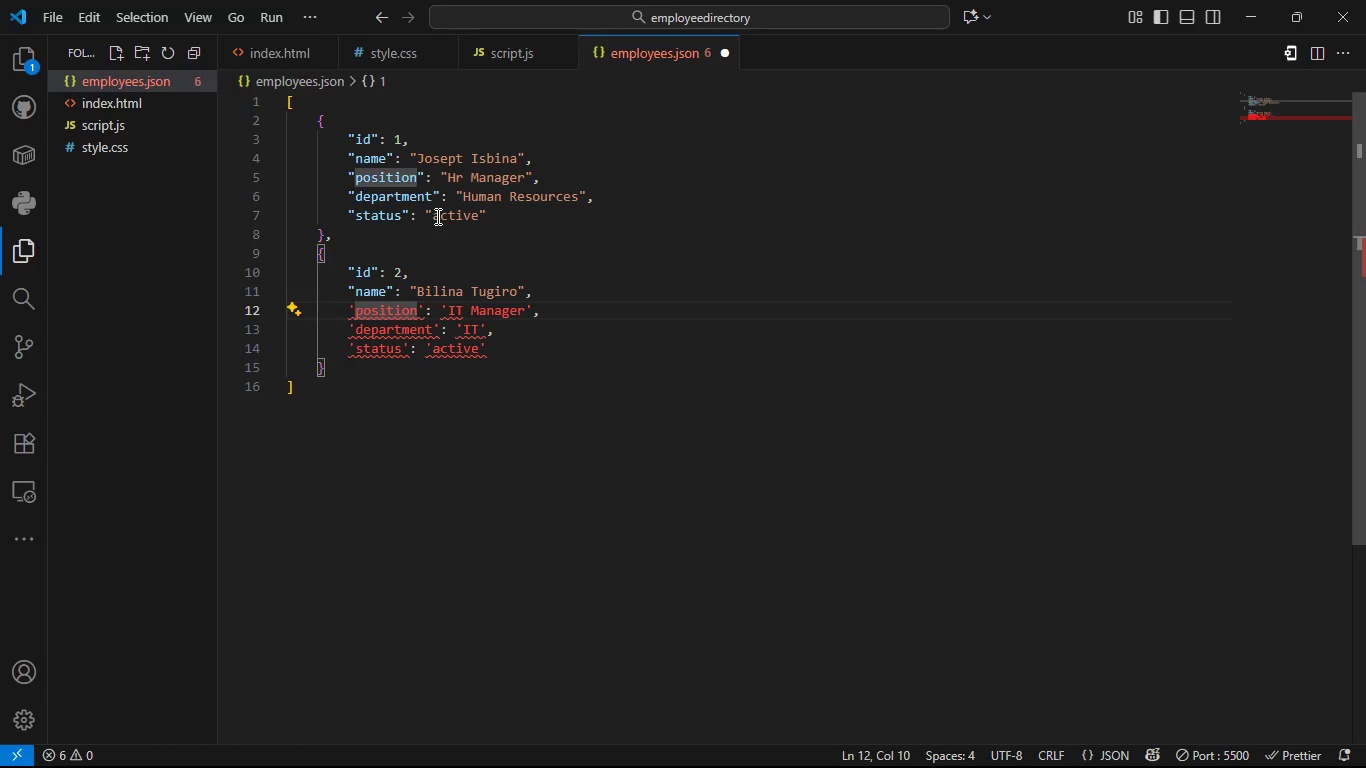 
key(Backspace)
 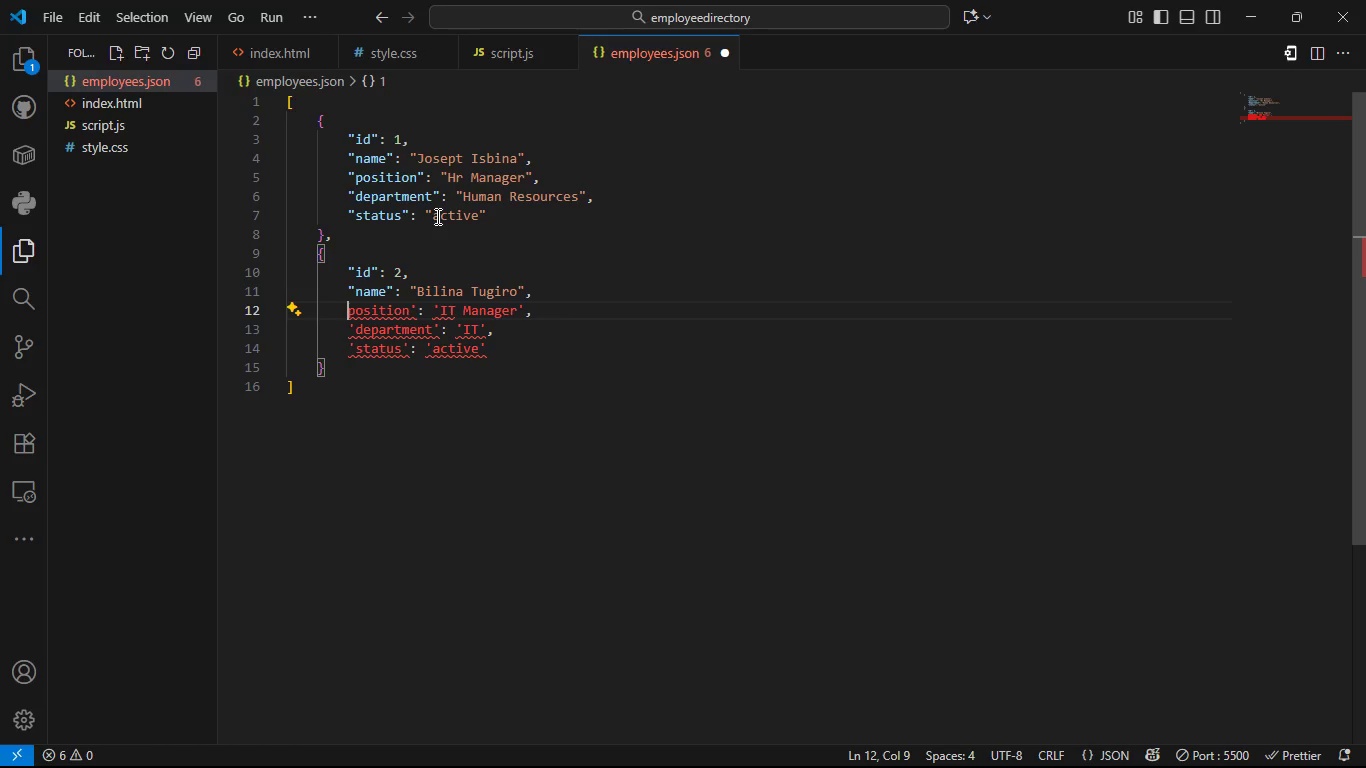 
key(Shift+Quote)
 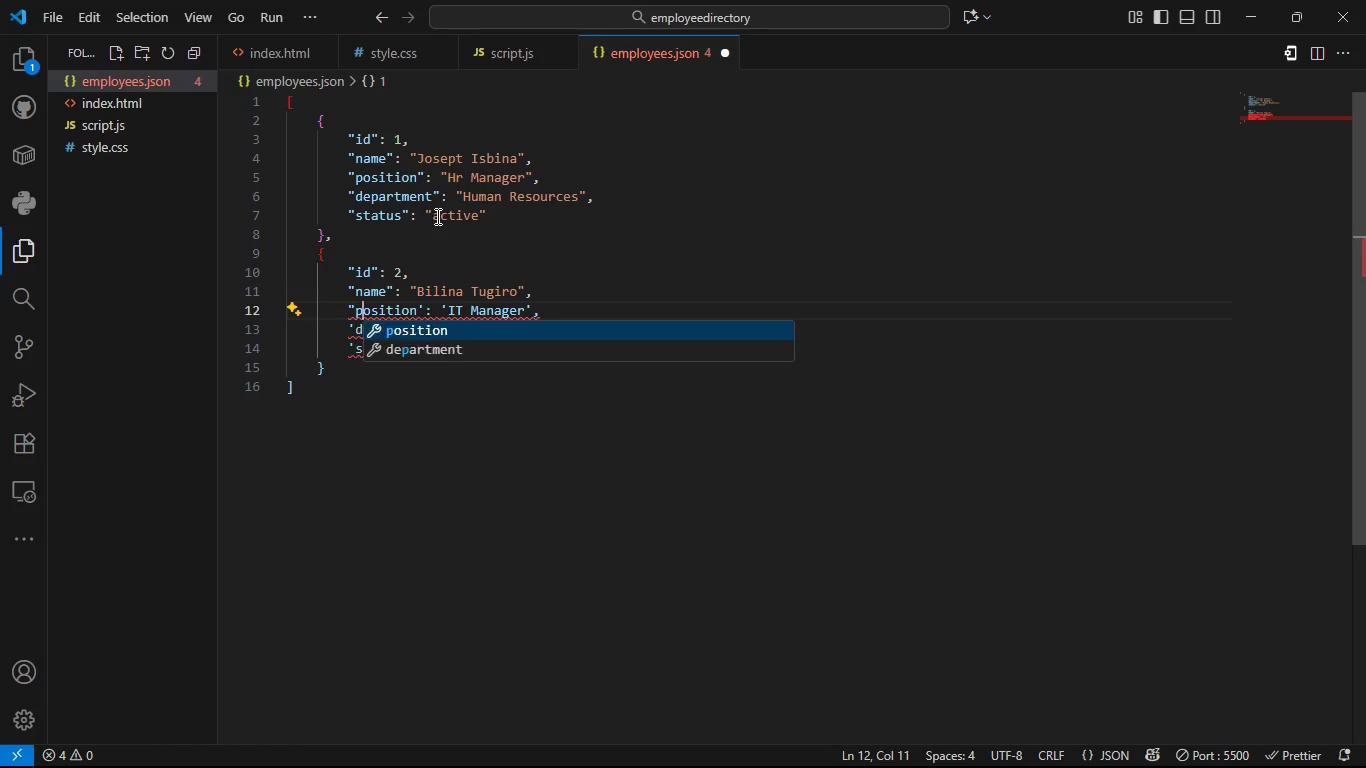 
hold_key(key=ArrowRight, duration=0.73)
 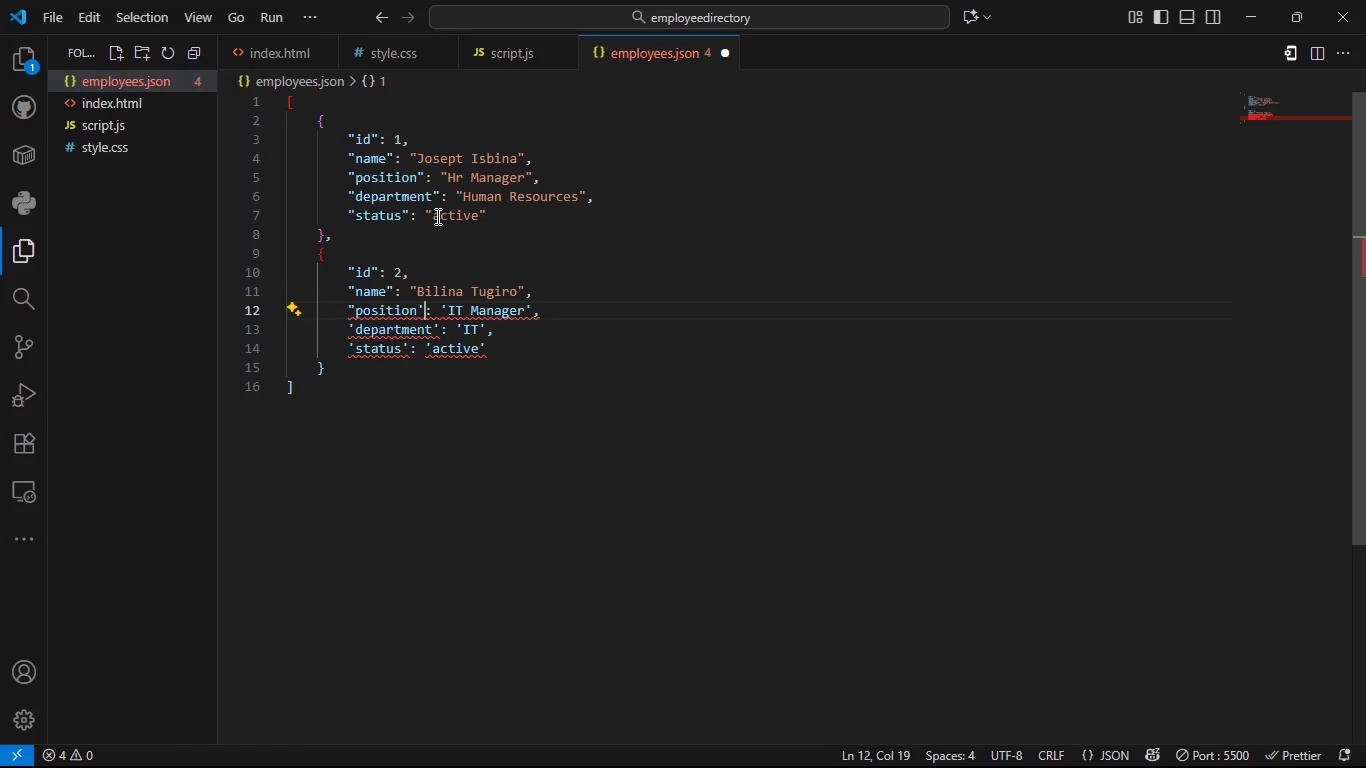 
key(ArrowRight)
 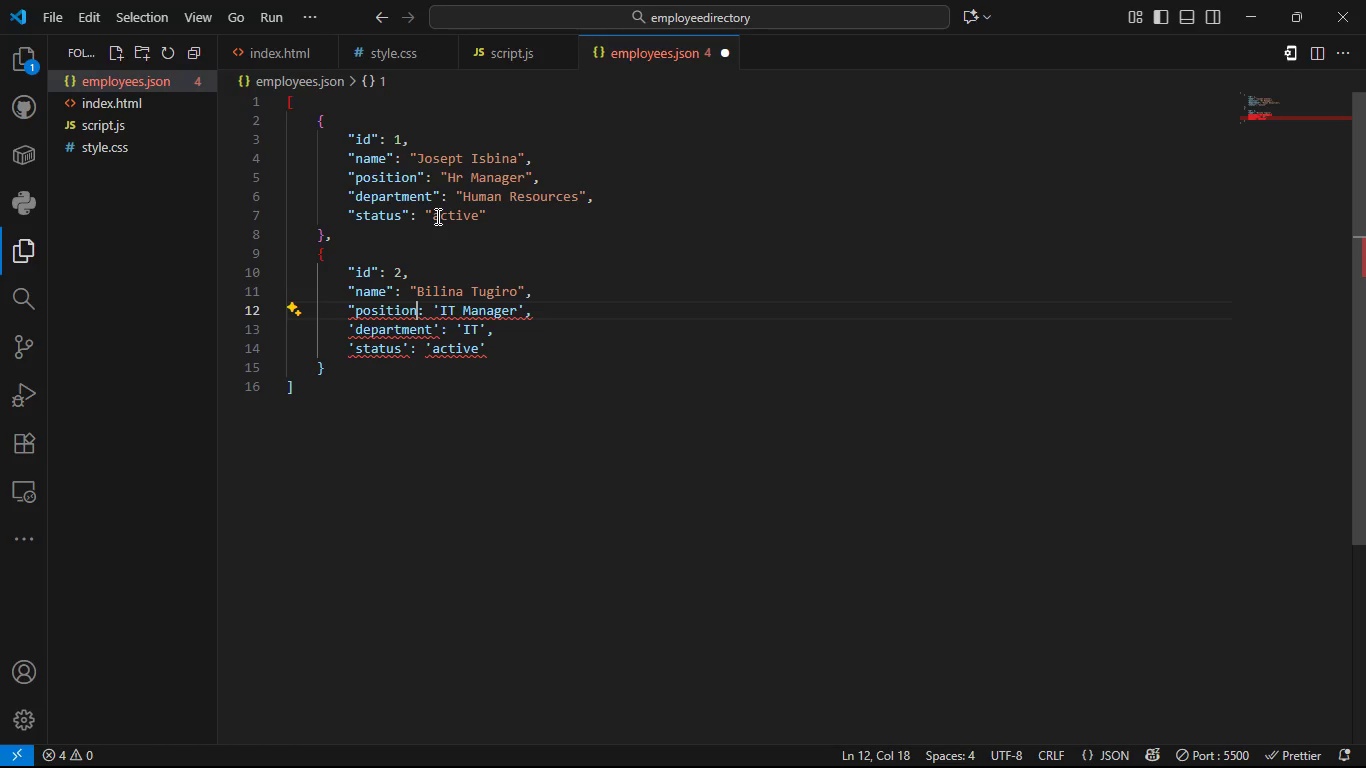 
key(Backspace)
 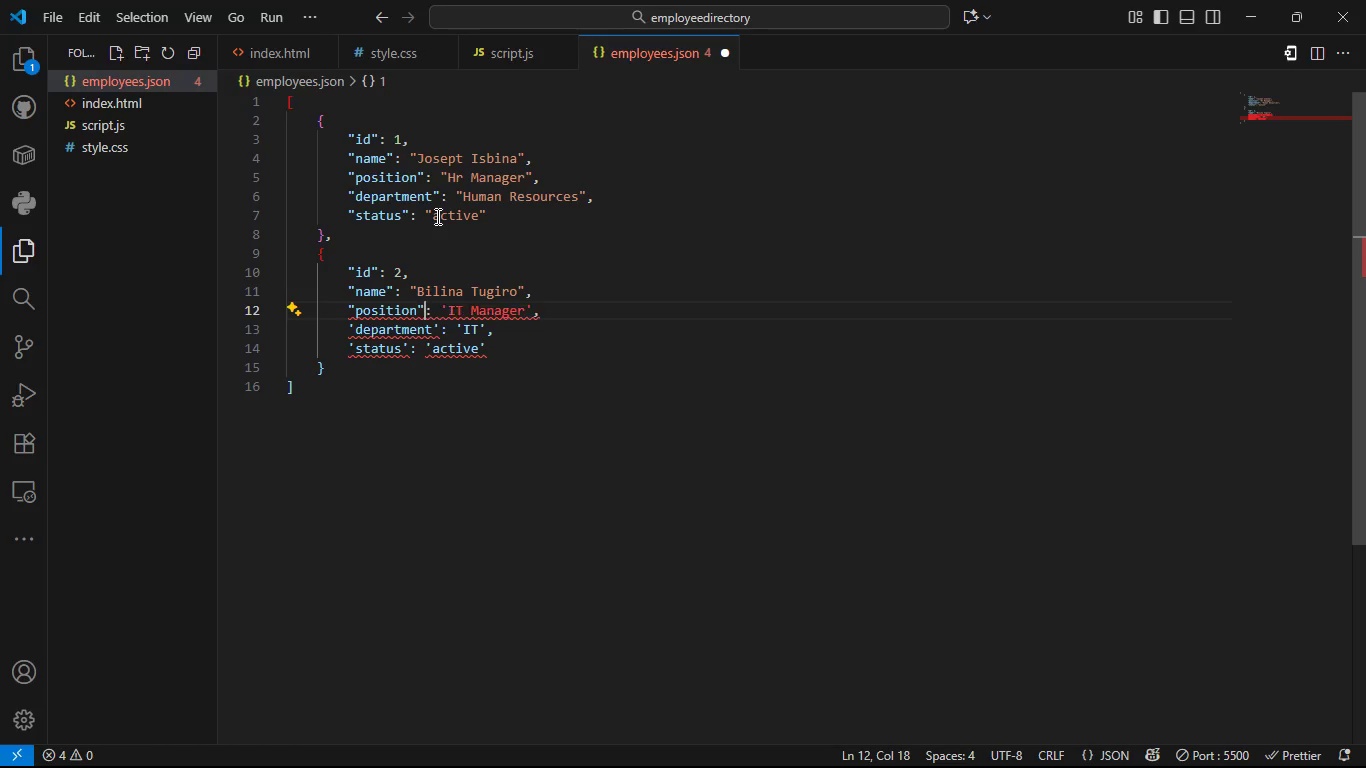 
key(Shift+ShiftLeft)
 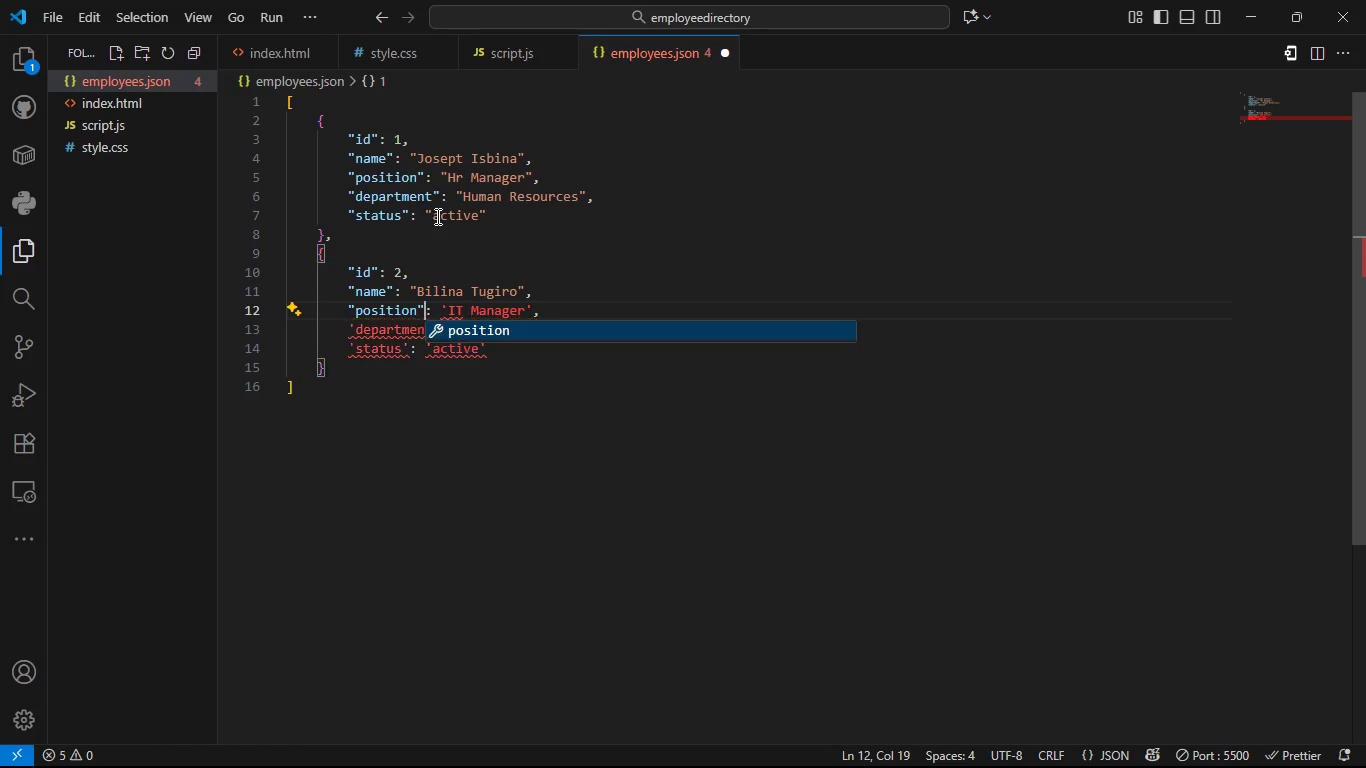 
key(Shift+Quote)
 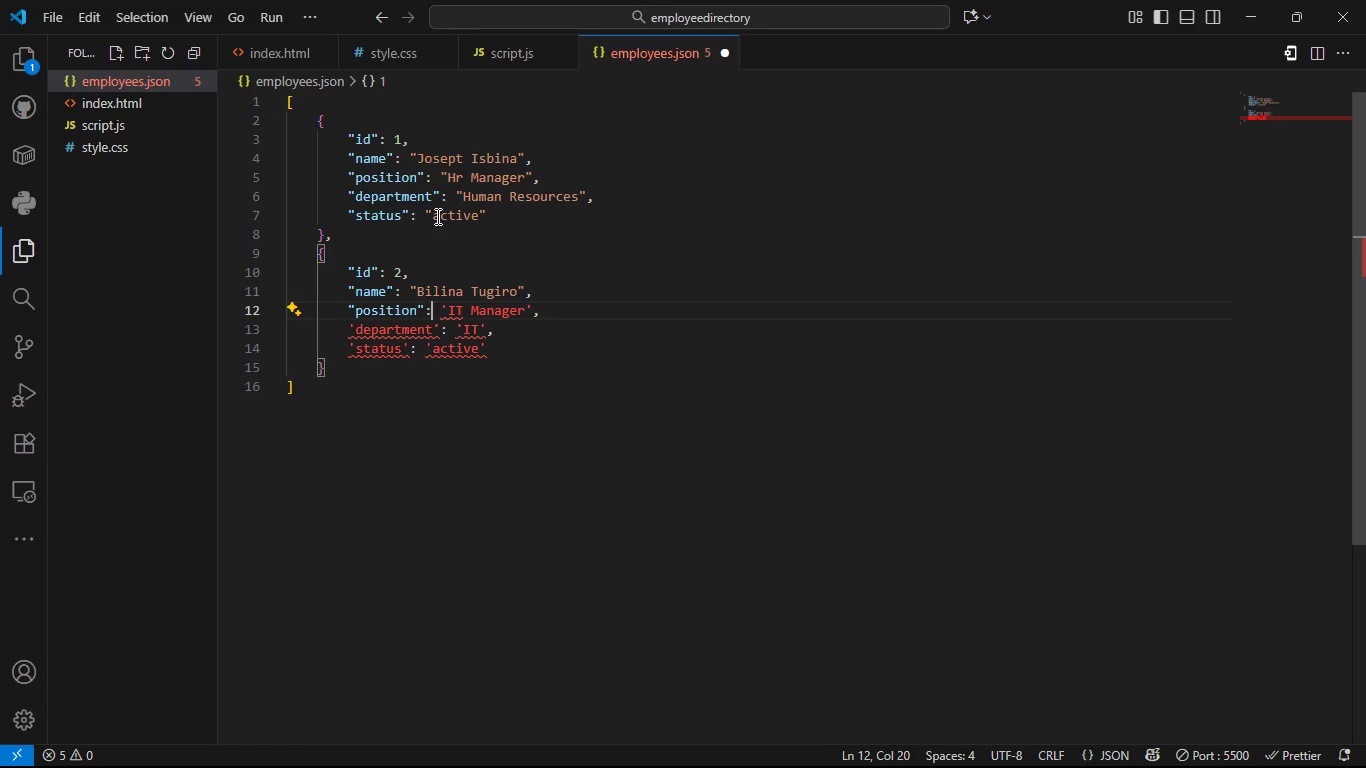 
hold_key(key=ArrowRight, duration=0.54)
 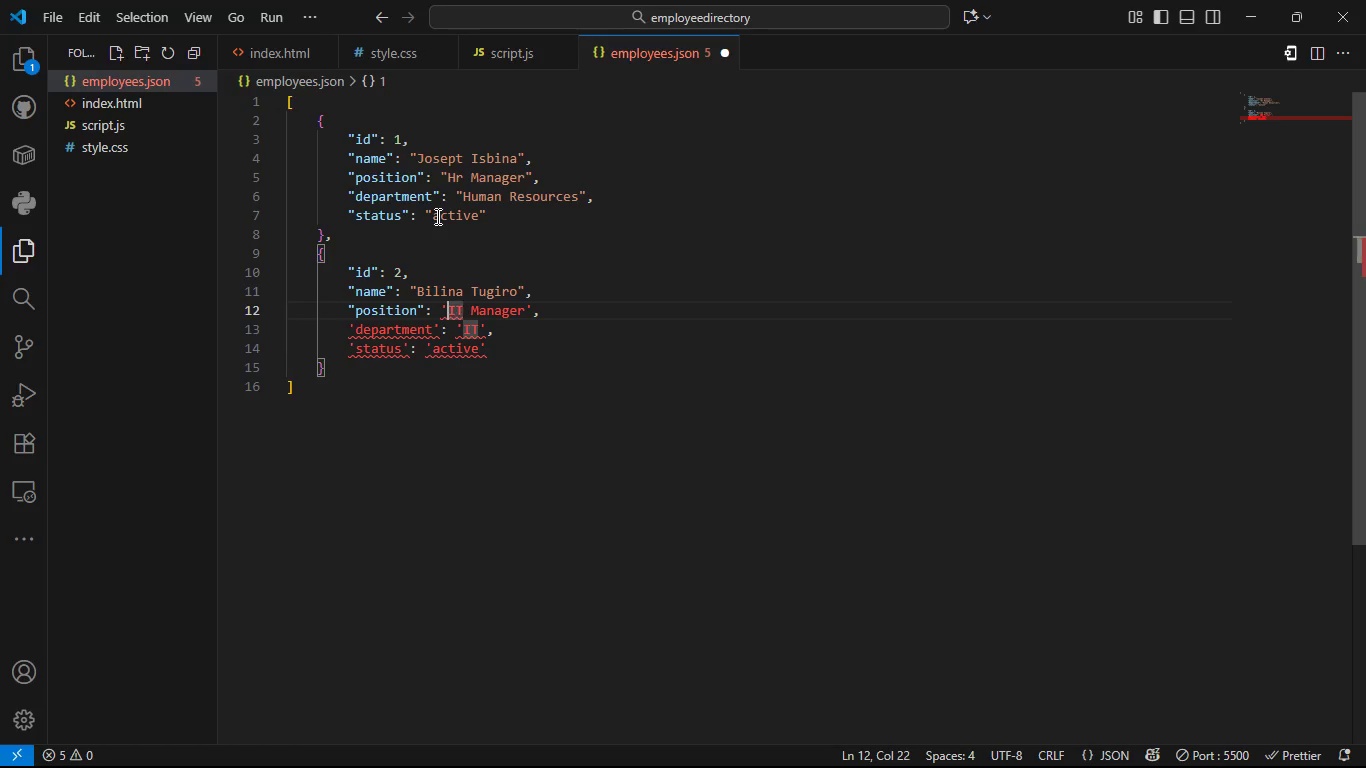 
key(ArrowRight)
 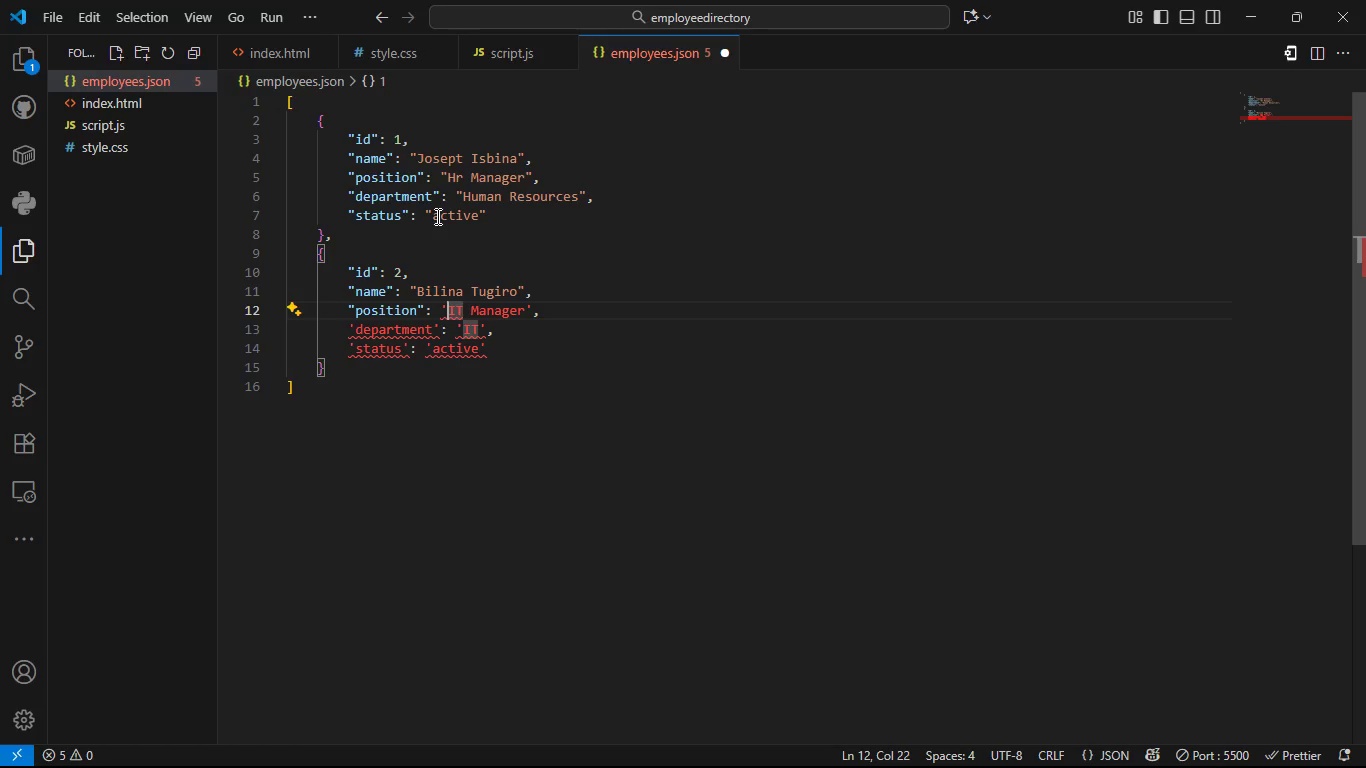 
key(Backspace)
 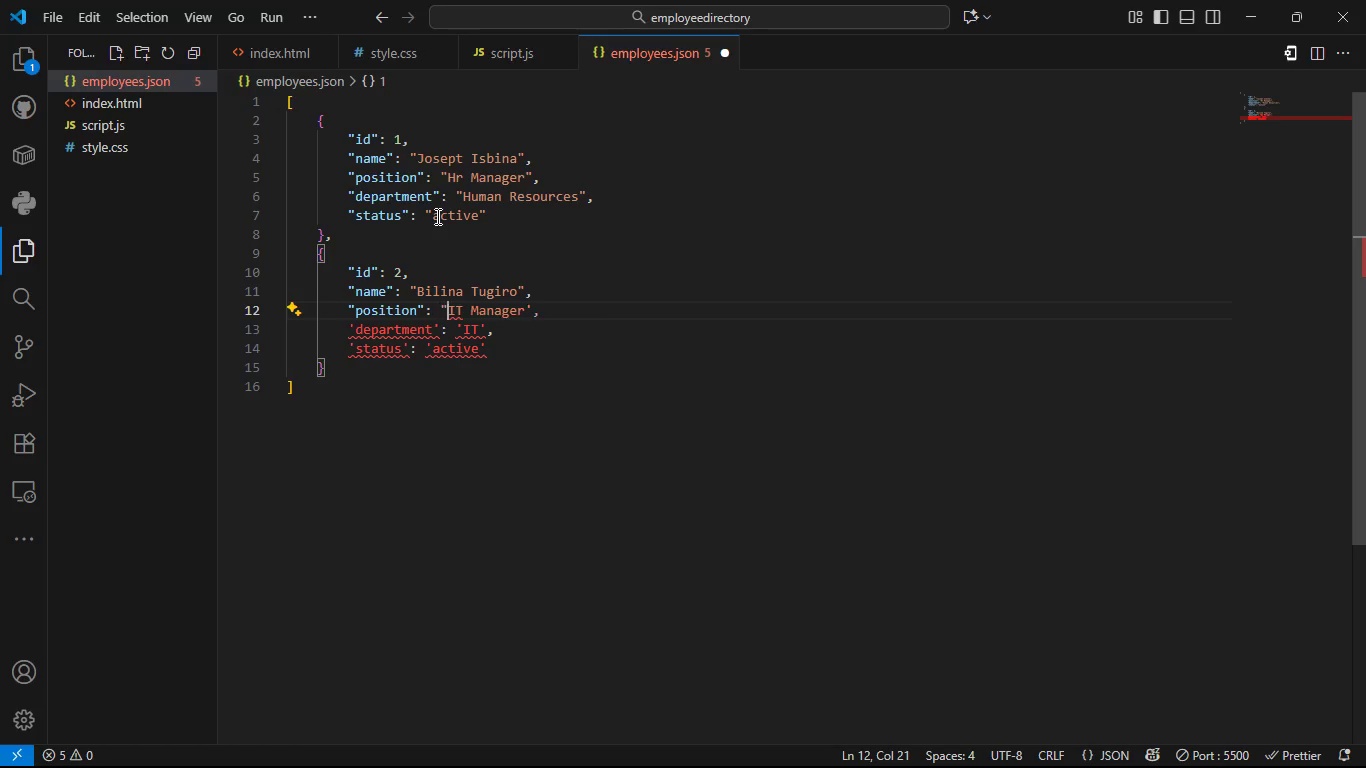 
key(Shift+ShiftLeft)
 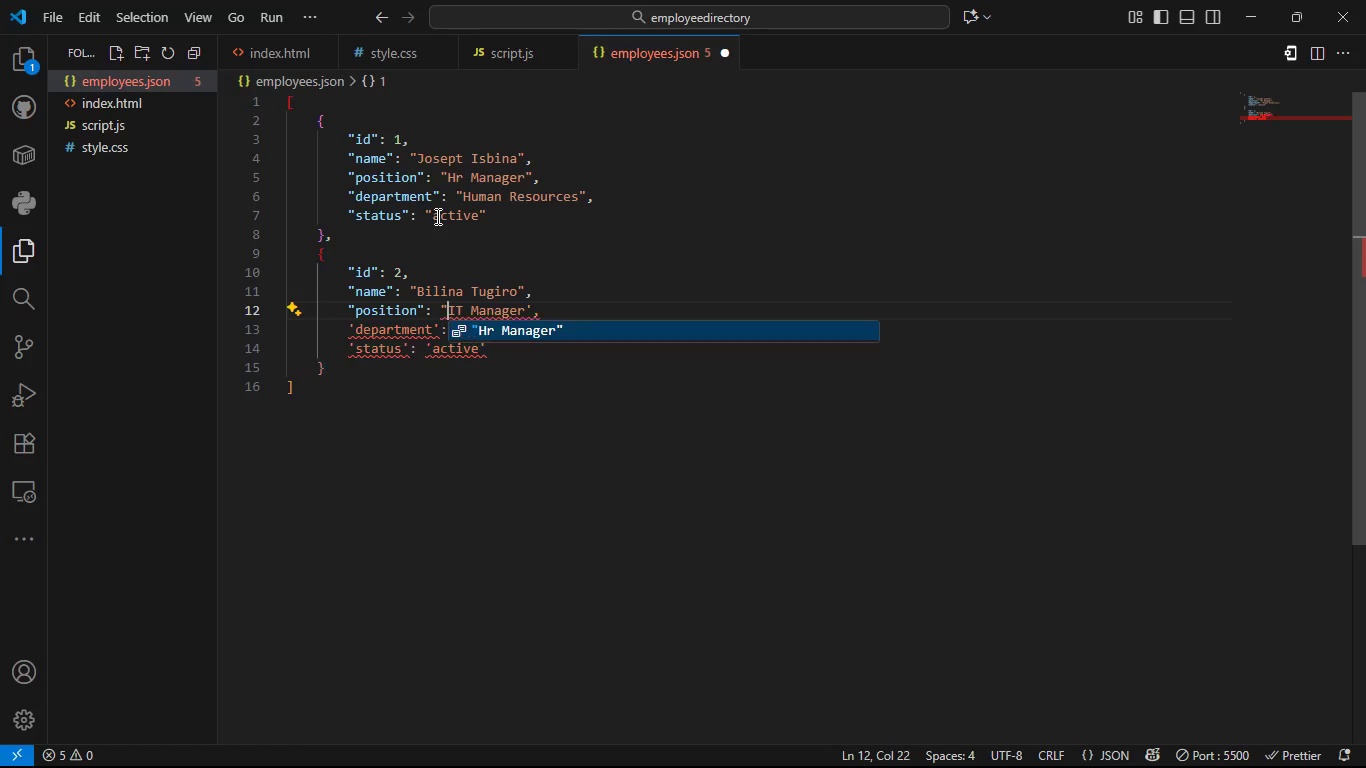 
key(Shift+Quote)
 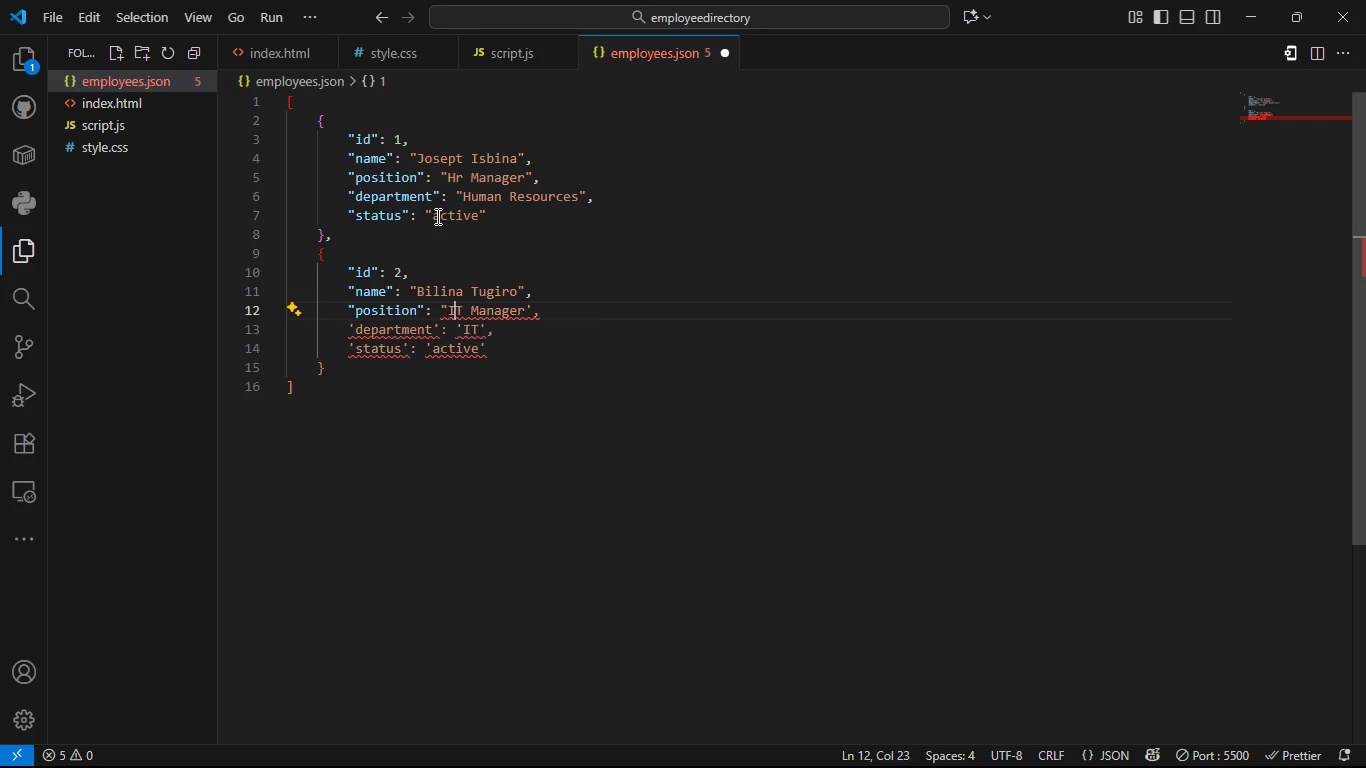 
hold_key(key=ArrowRight, duration=0.76)
 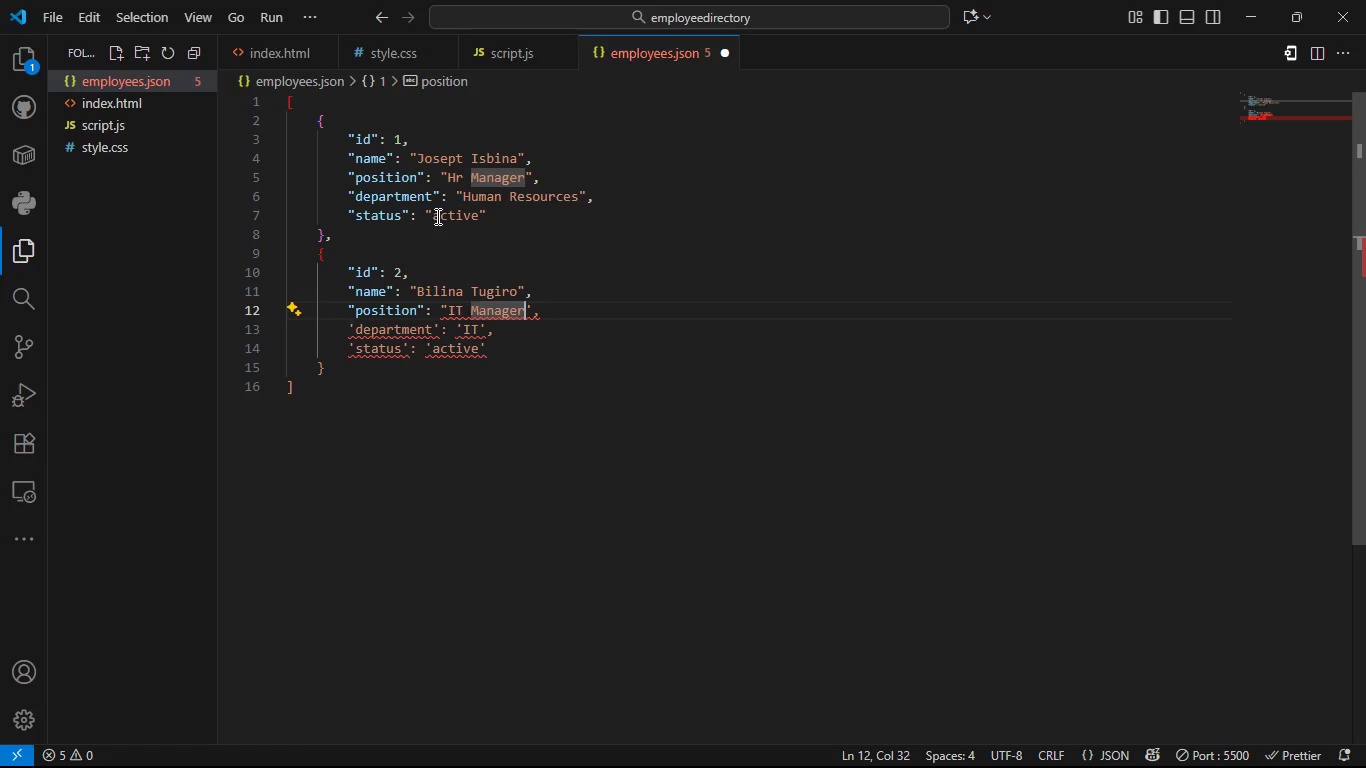 
key(ArrowRight)
 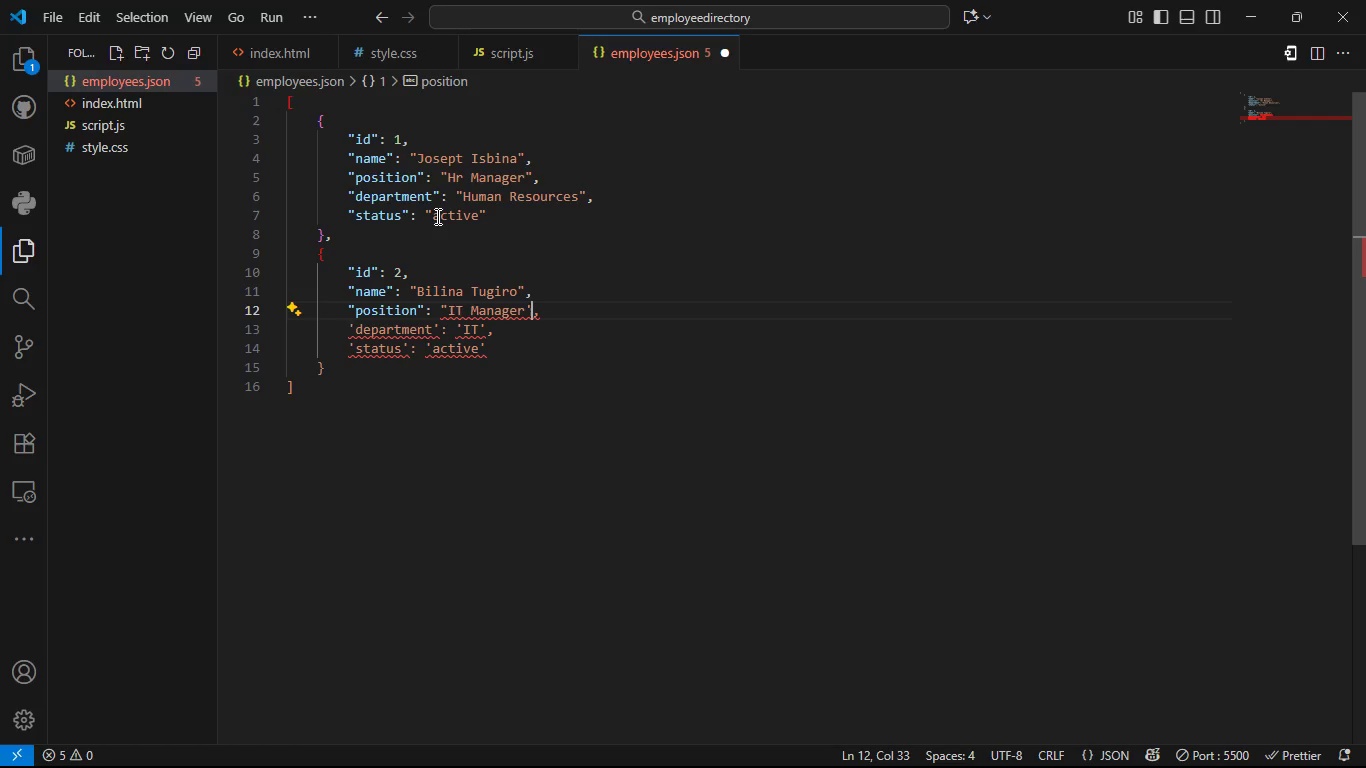 
key(ArrowRight)
 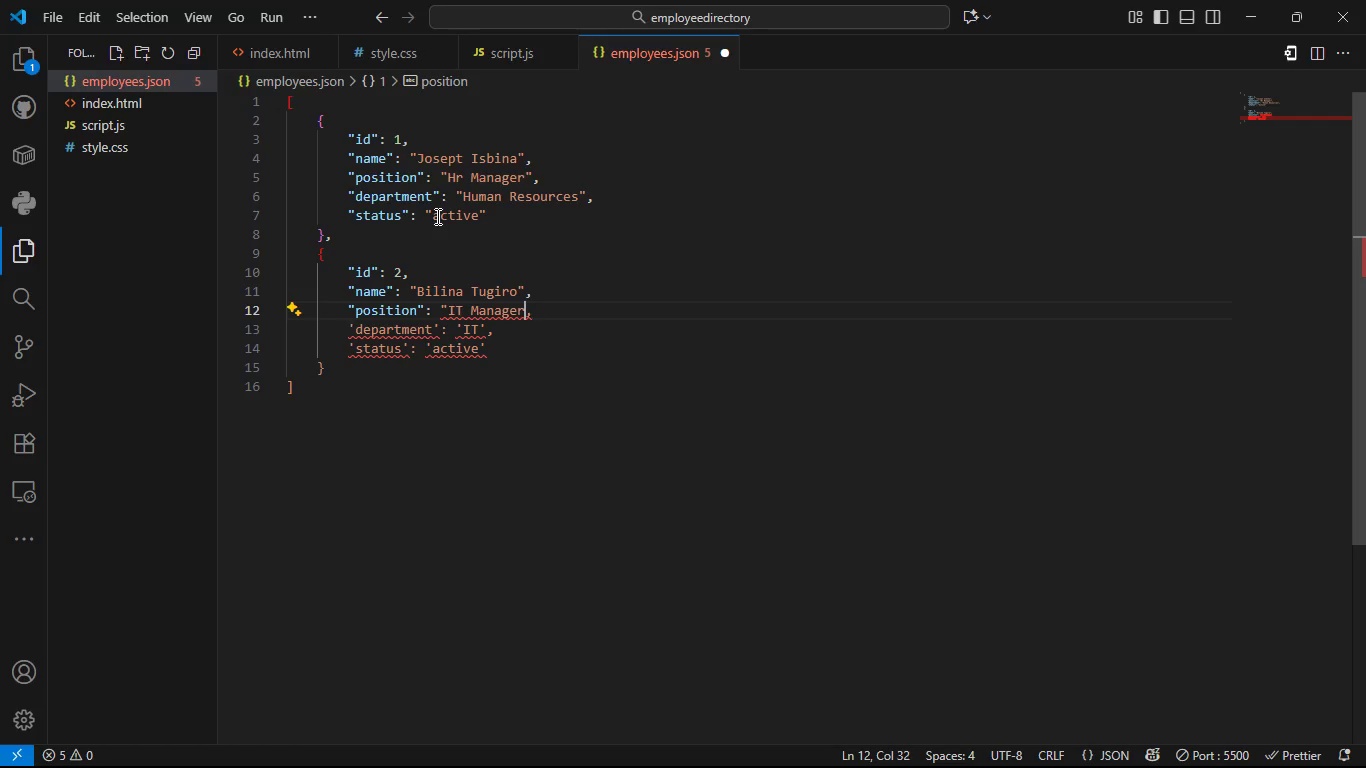 
key(Backspace)
 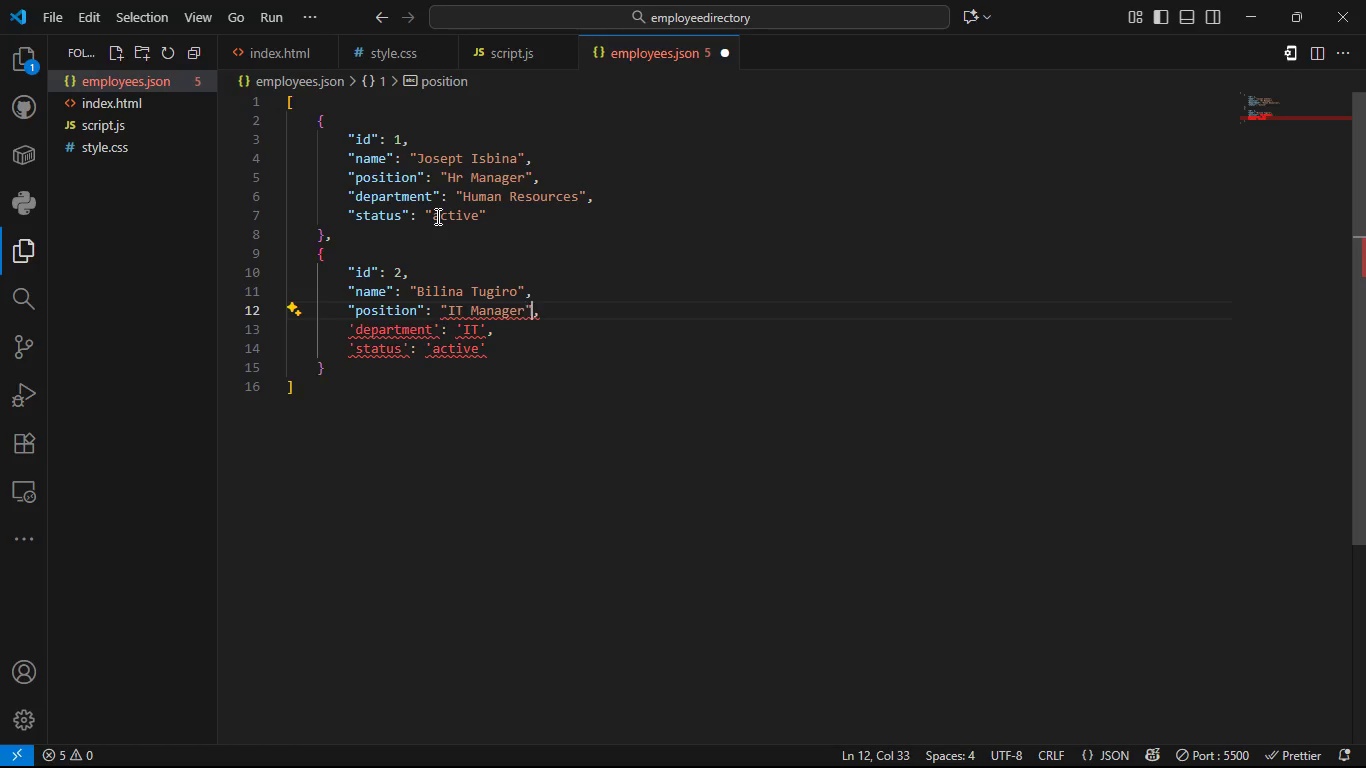 
key(Shift+Quote)
 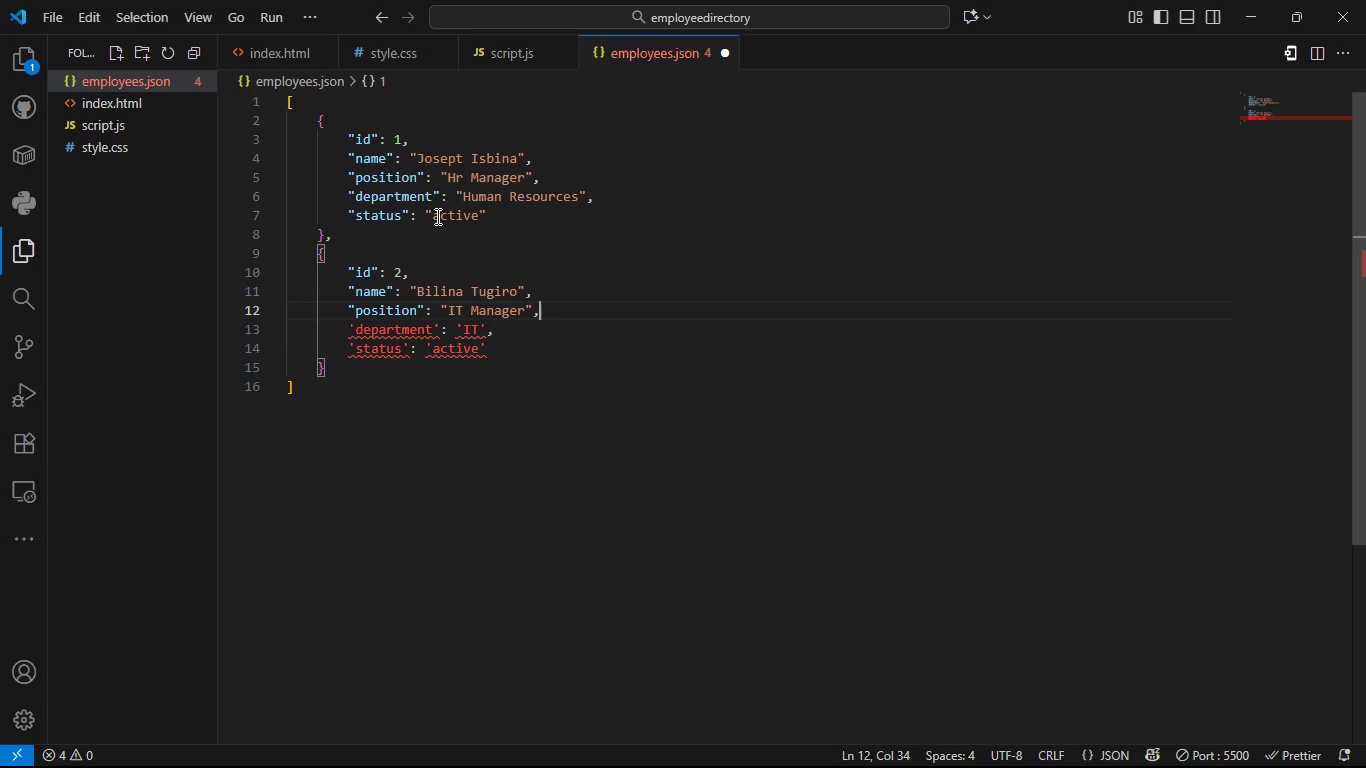 
key(ArrowRight)
 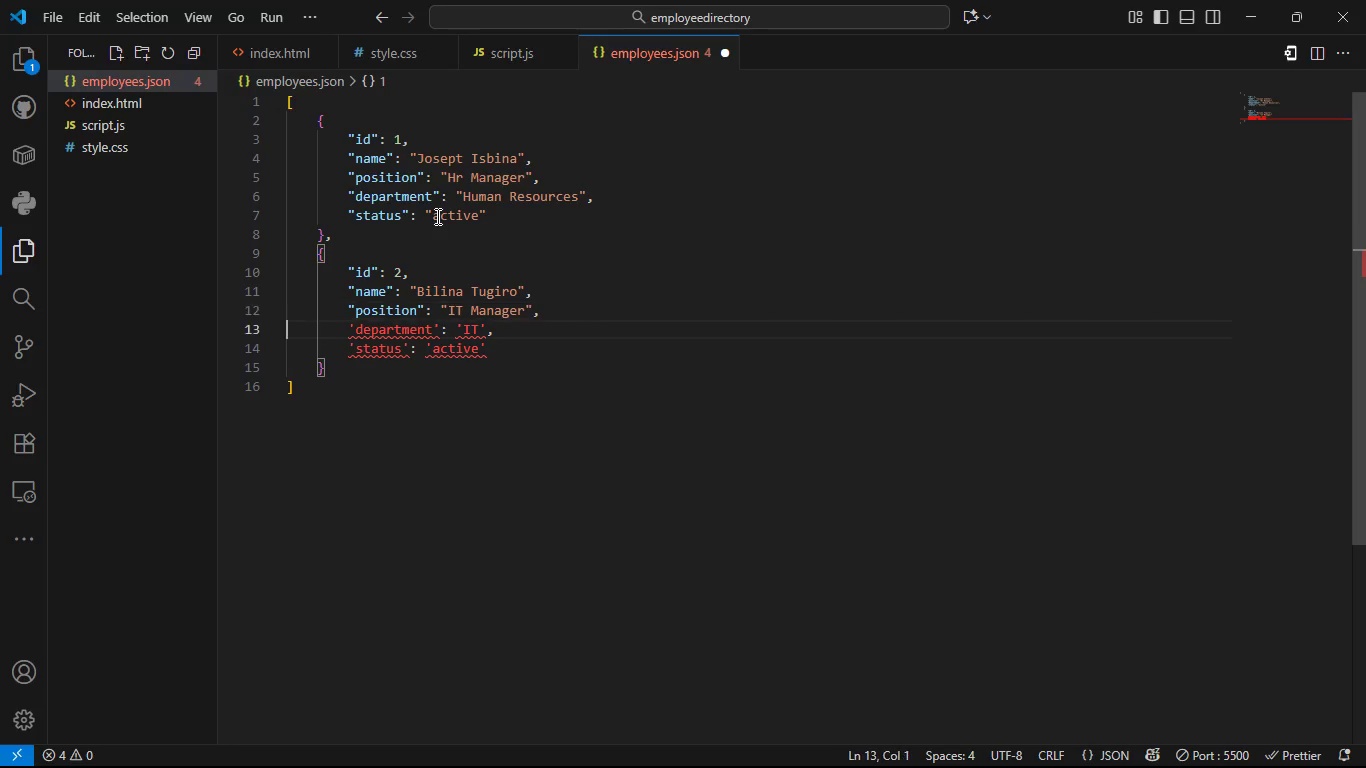 
key(ArrowRight)
 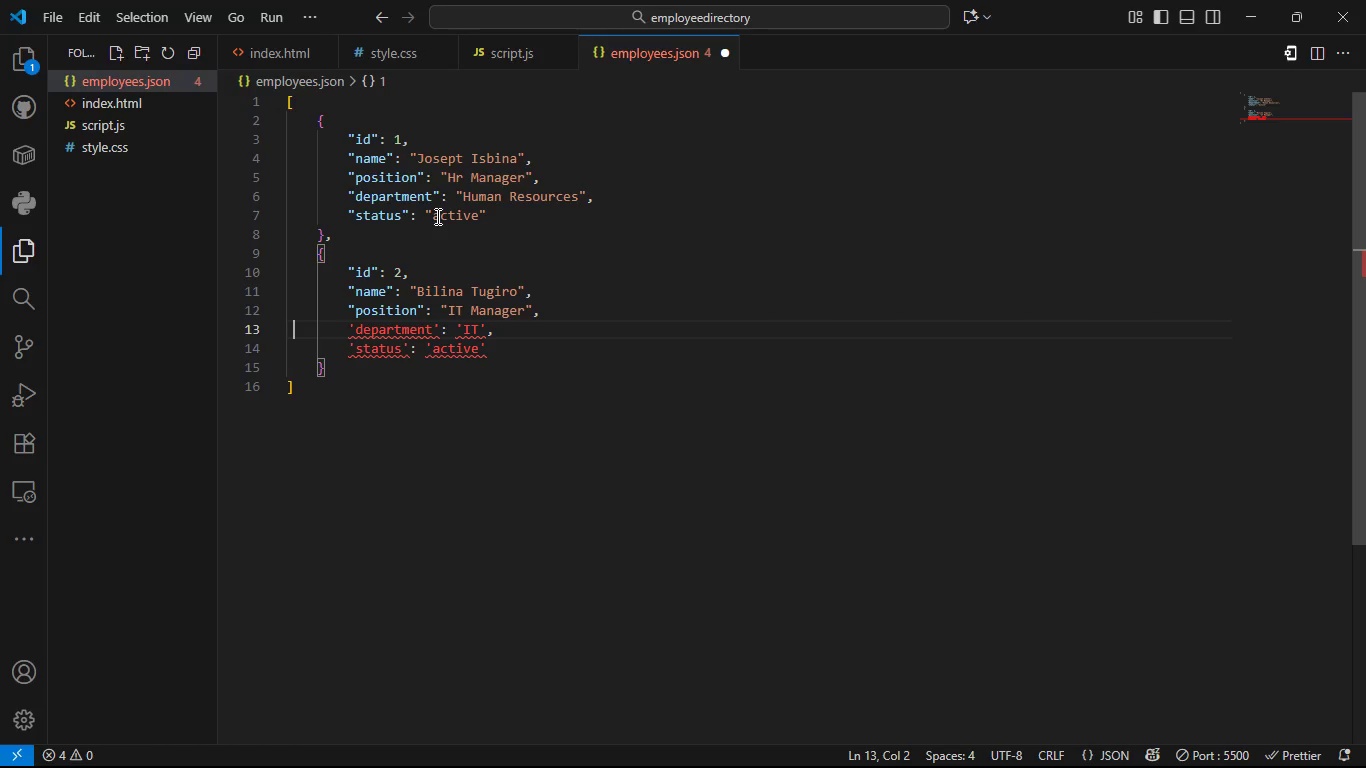 
key(ArrowRight)
 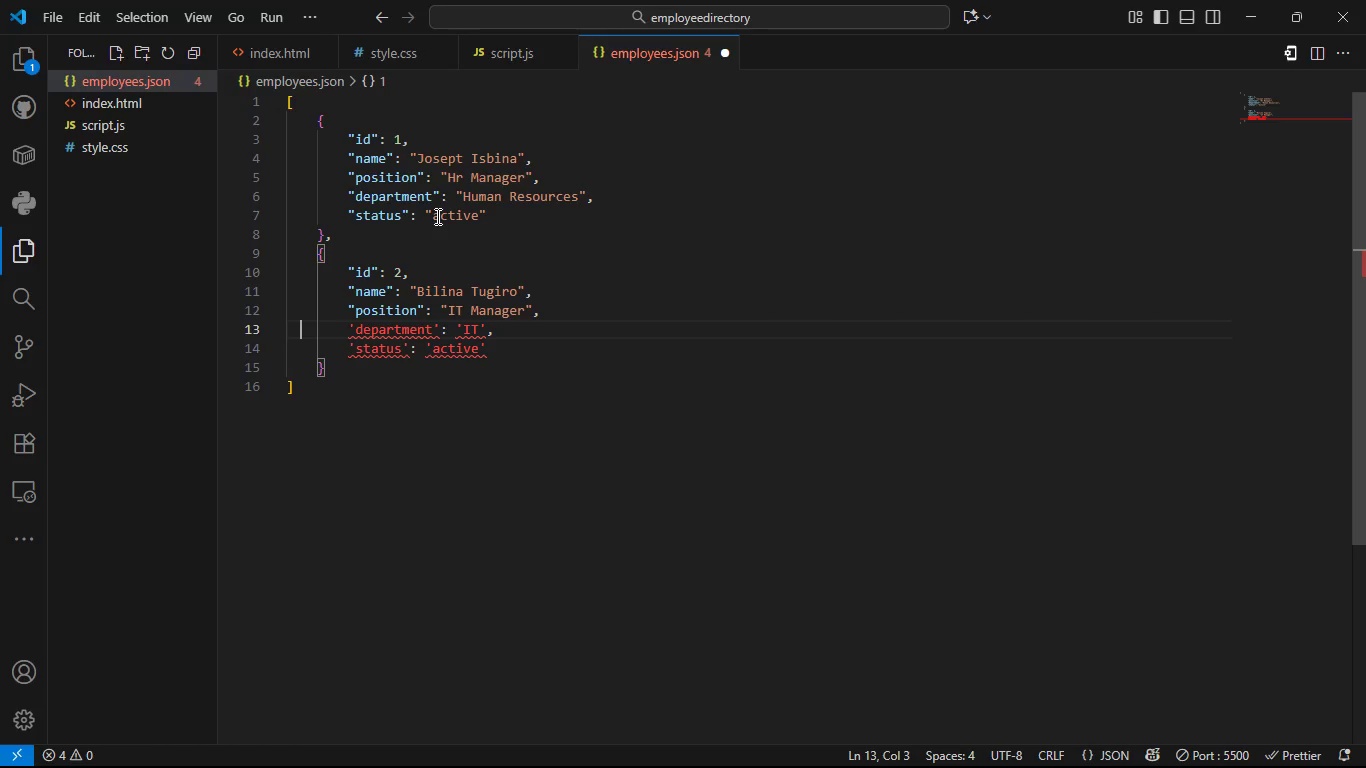 
key(ArrowRight)
 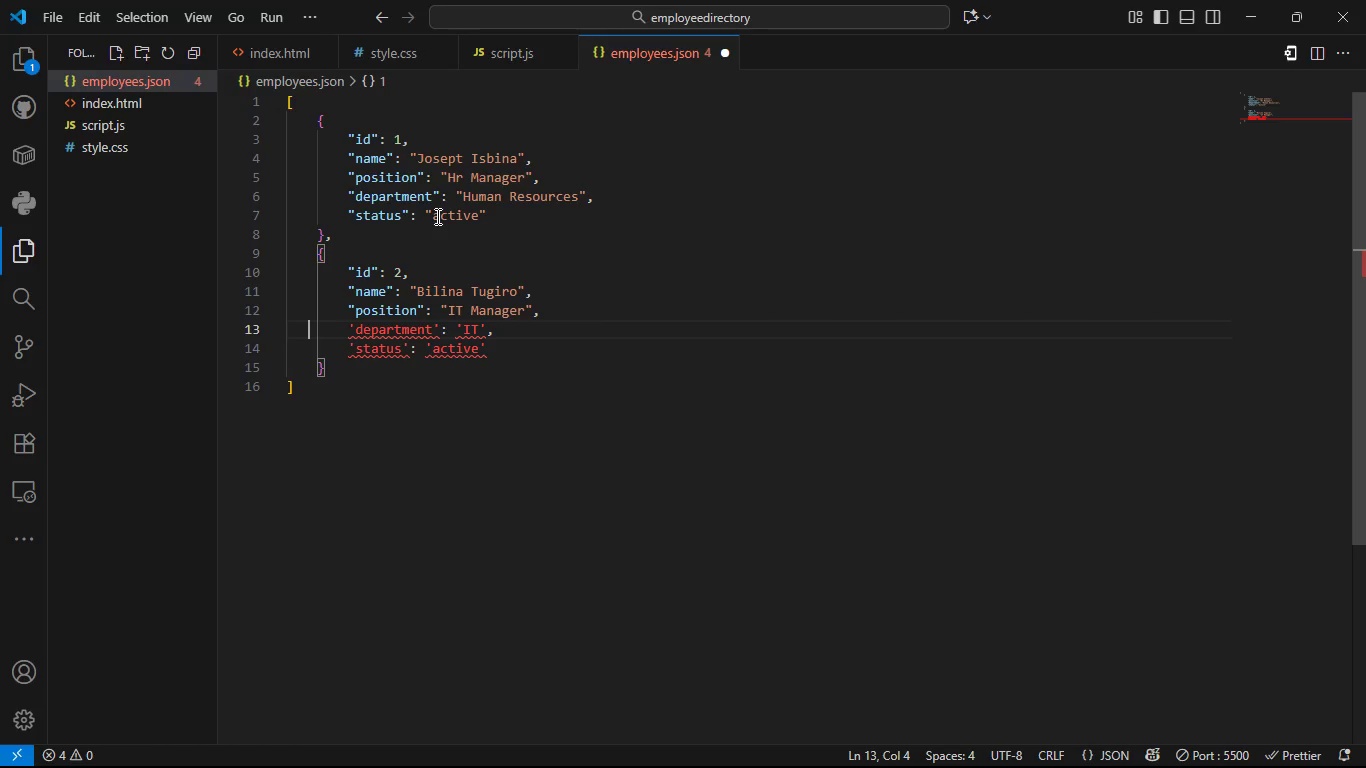 
key(ArrowRight)
 